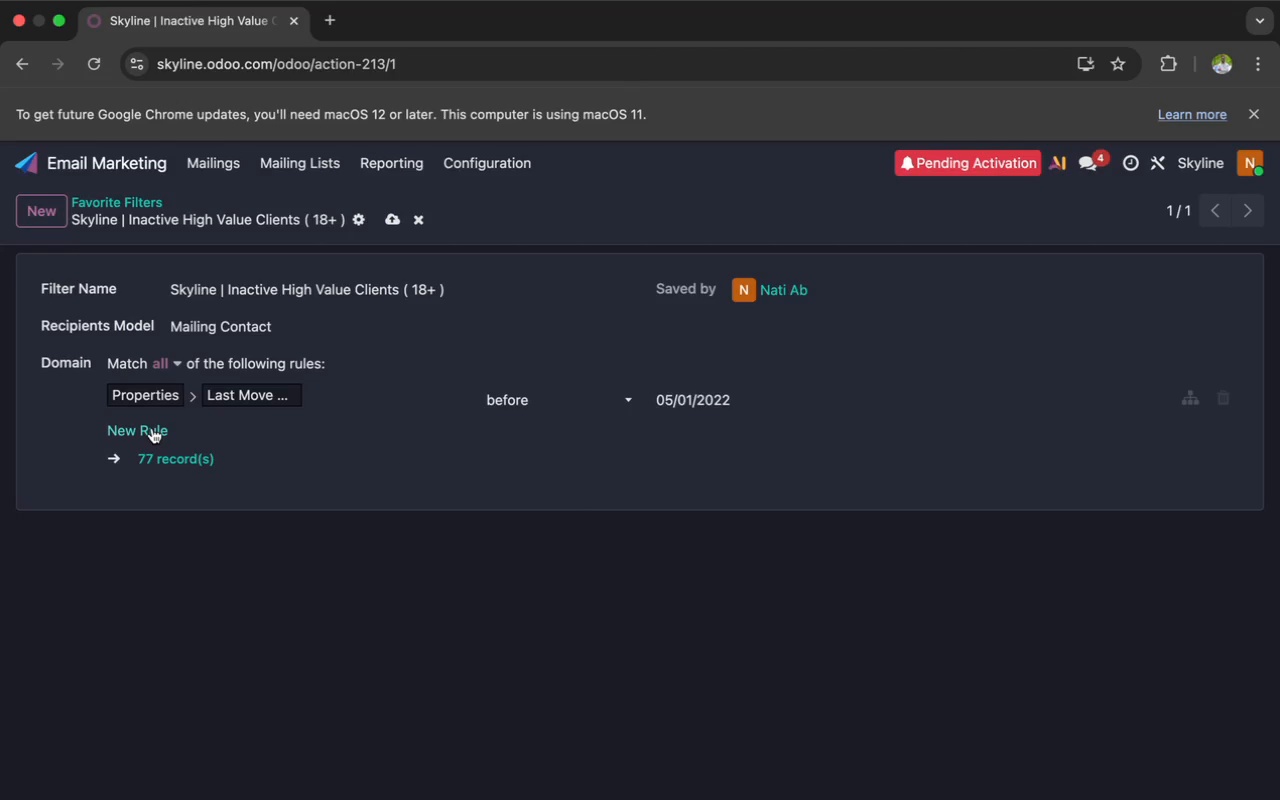 
mouse_move([175, 436])
 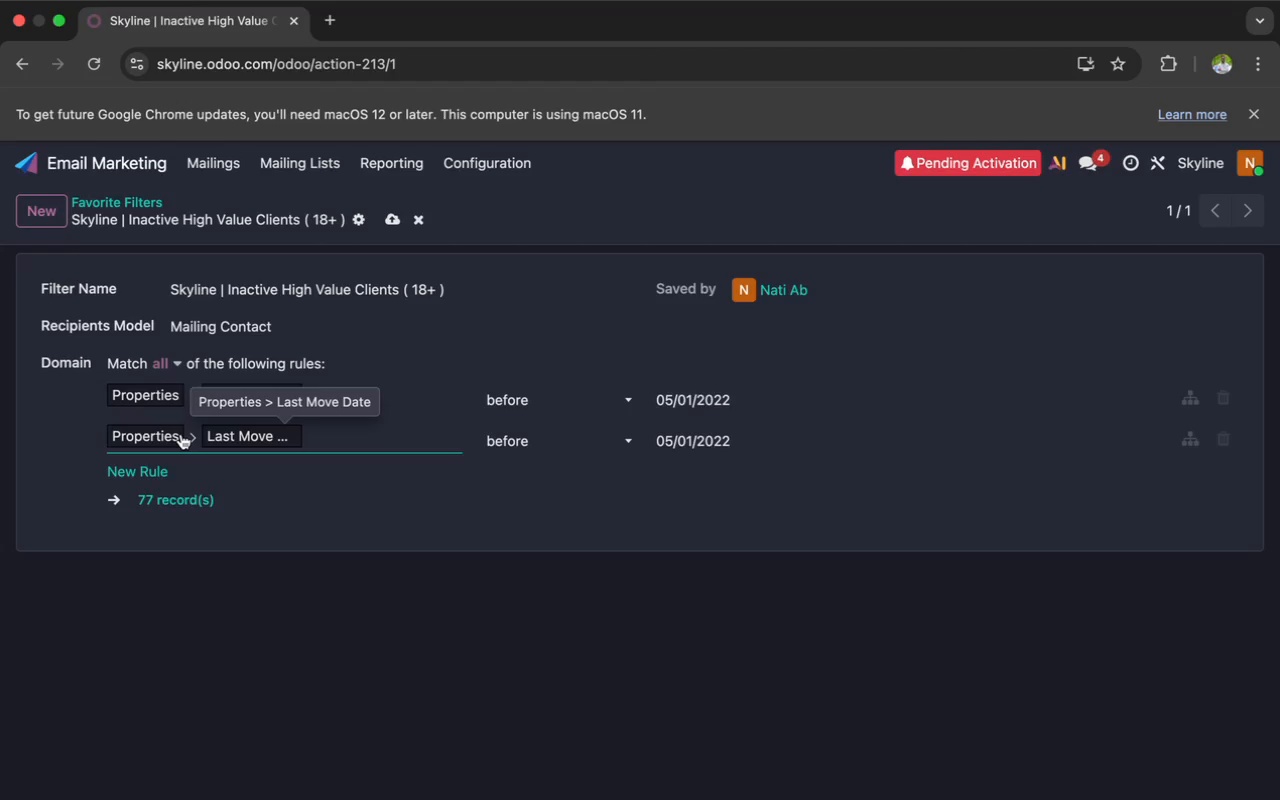 
left_click([181, 434])
 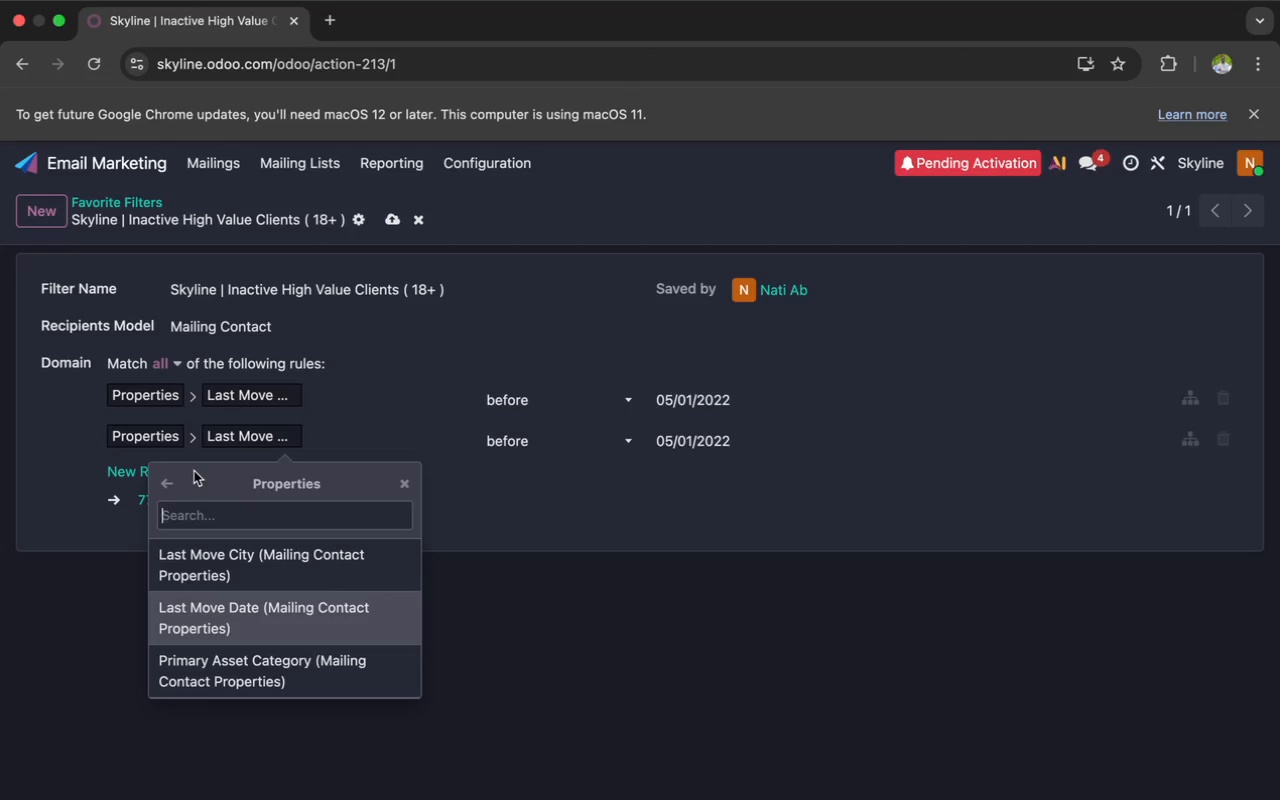 
left_click([165, 486])
 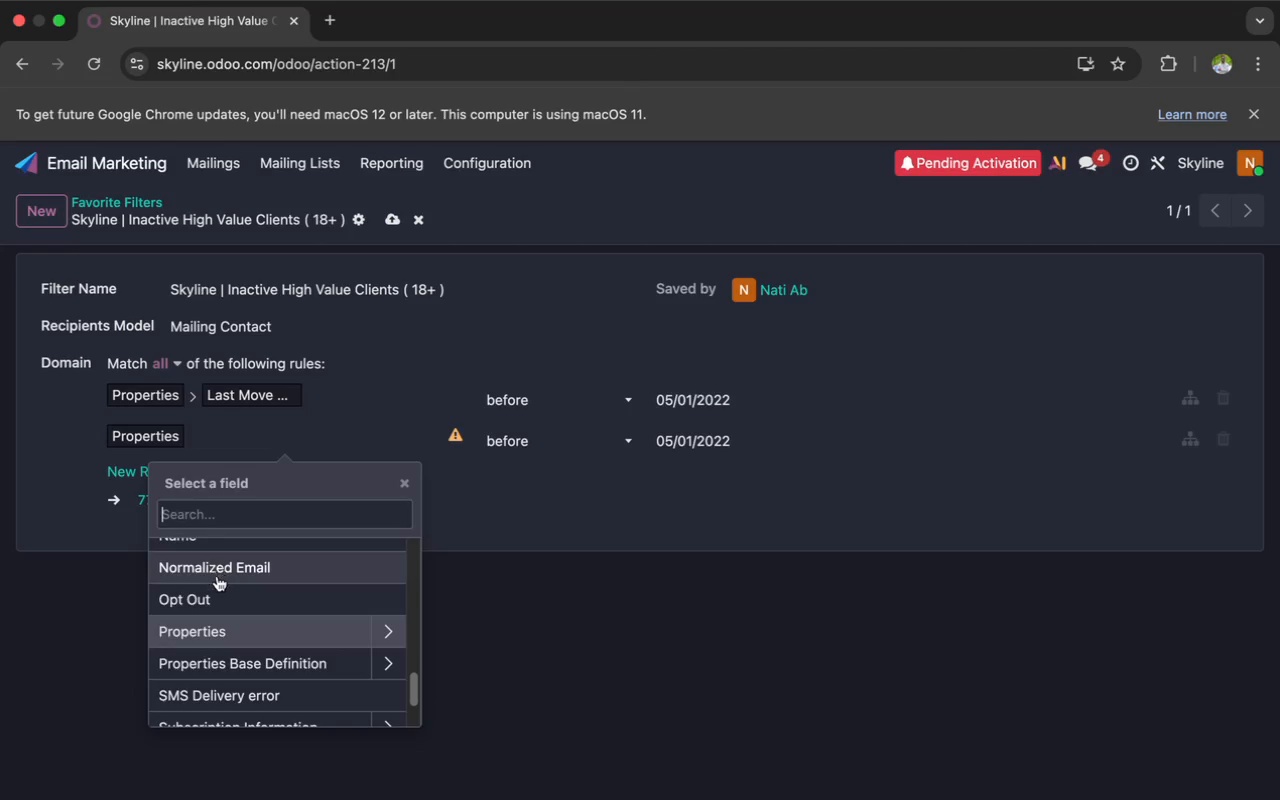 
scroll: coordinate [217, 578], scroll_direction: up, amount: 30.0
 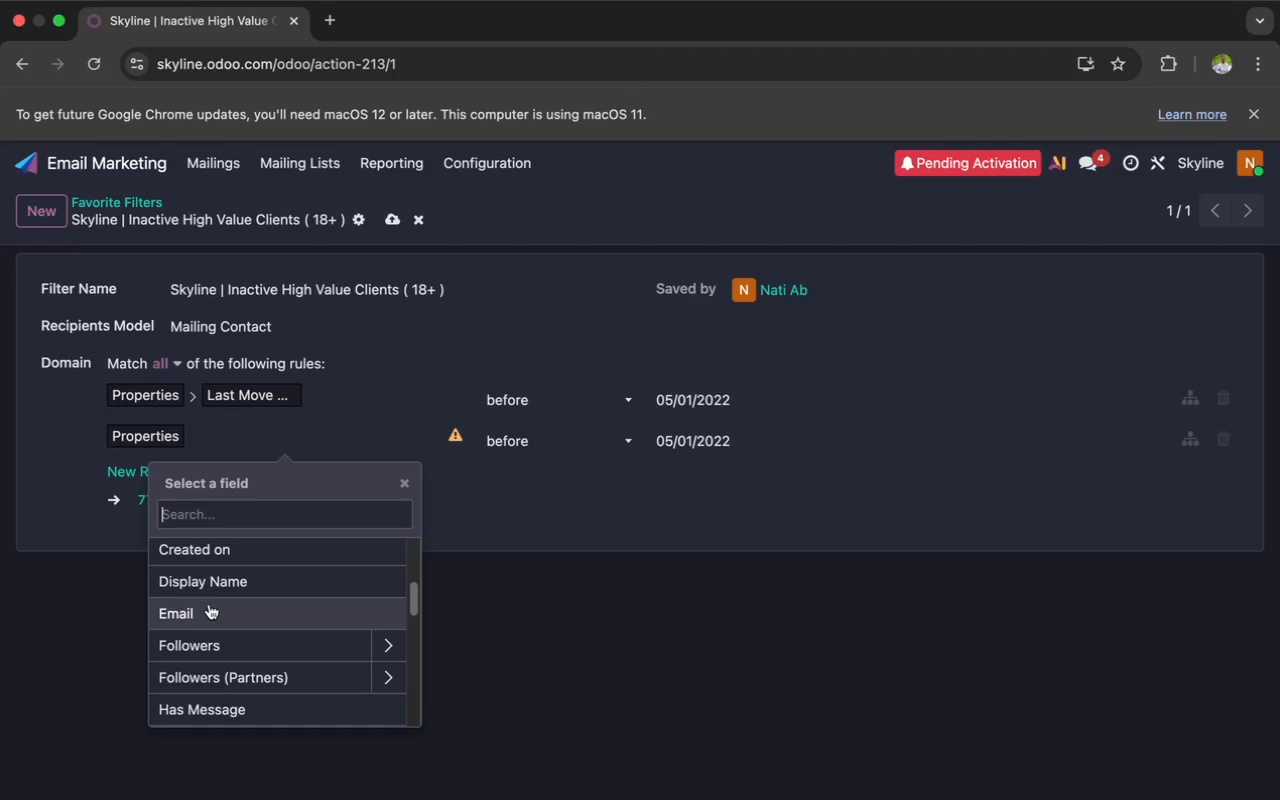 
left_click([207, 606])
 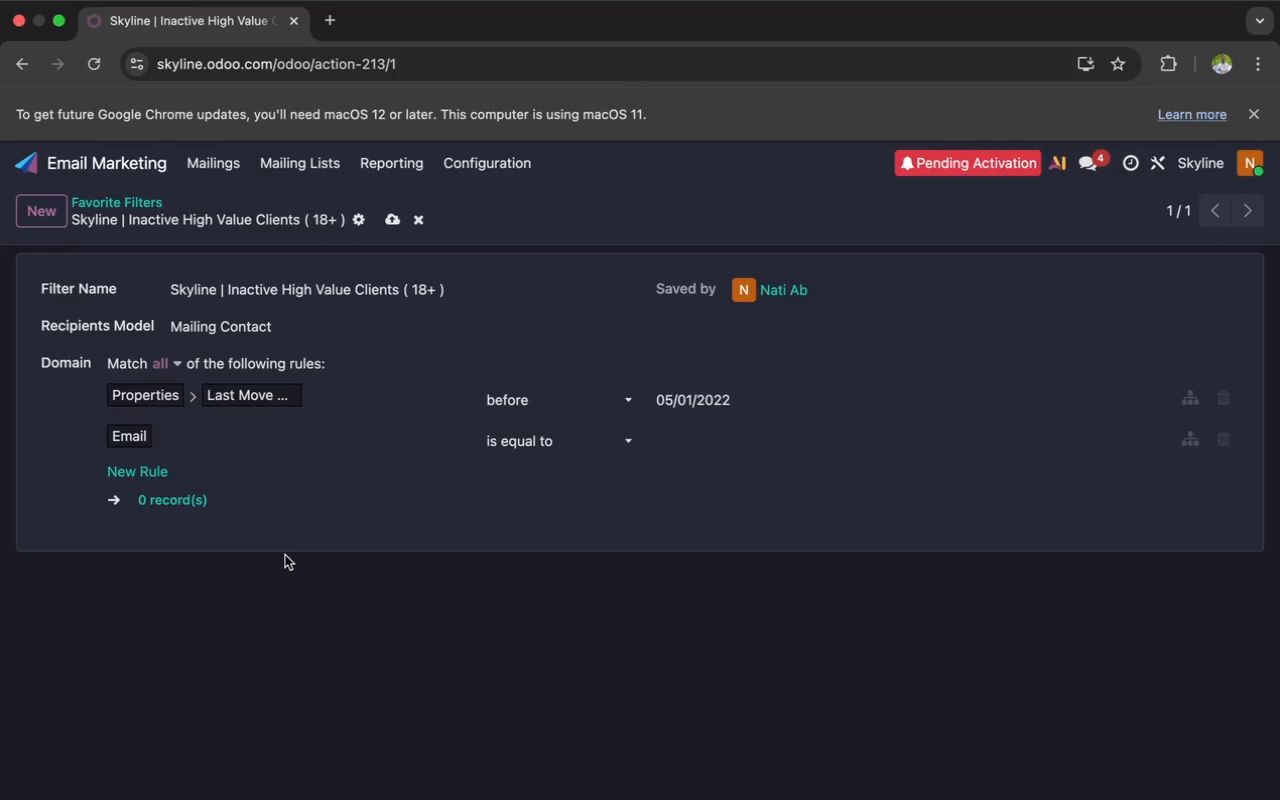 
wait(19.03)
 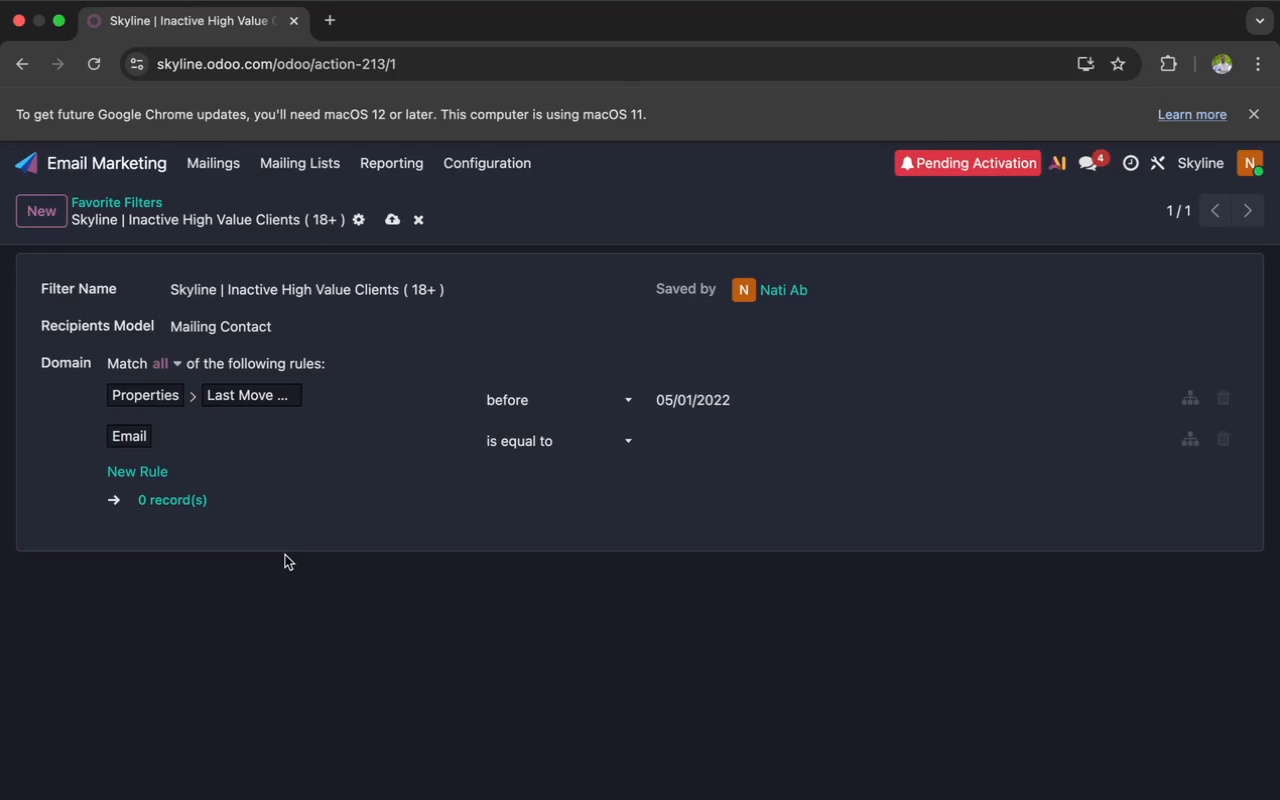 
left_click([1213, 441])
 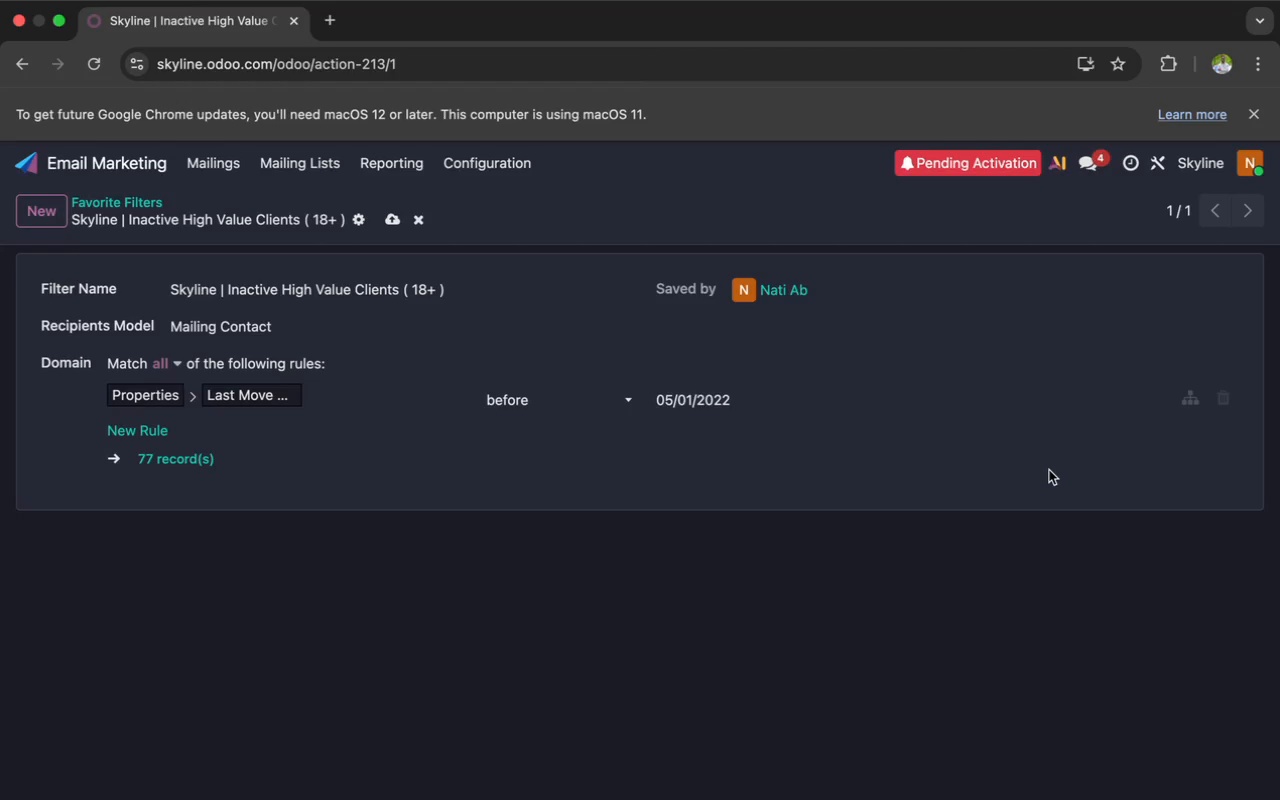 
wait(48.54)
 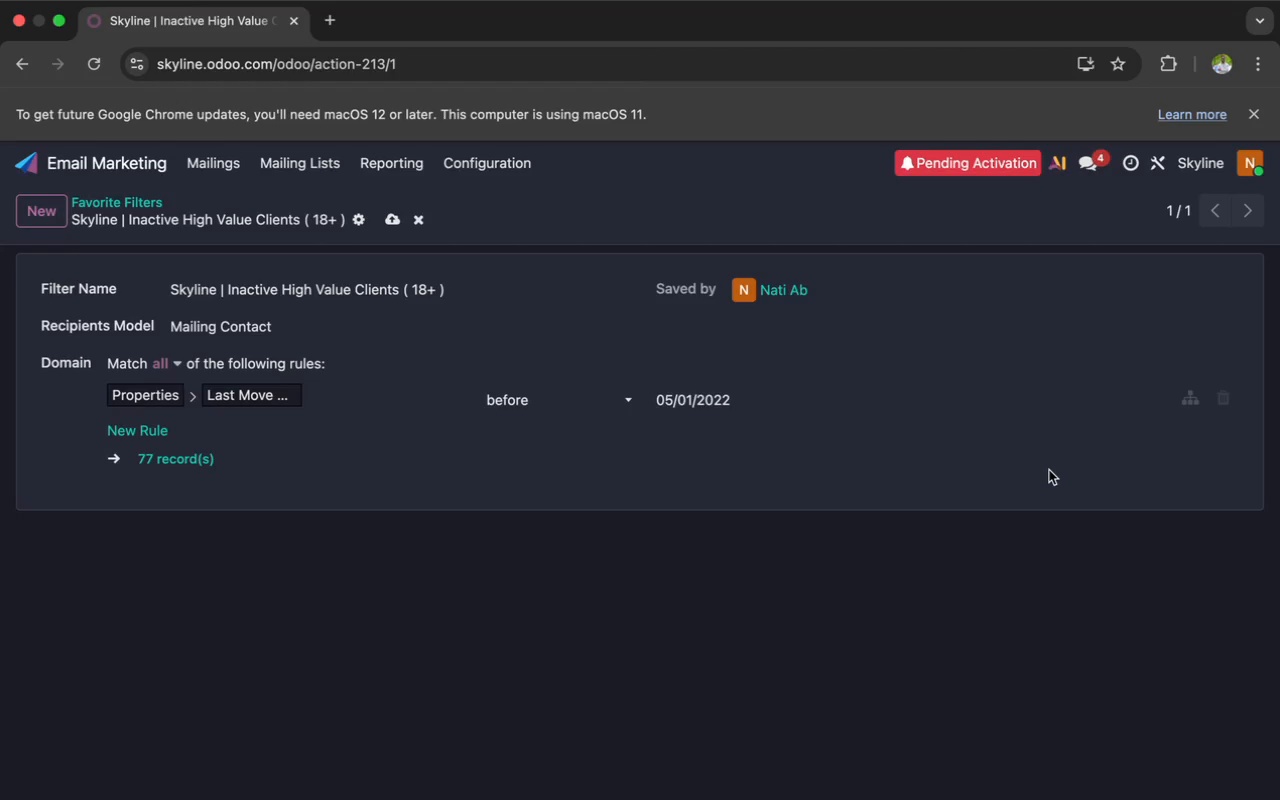 
left_click([387, 224])
 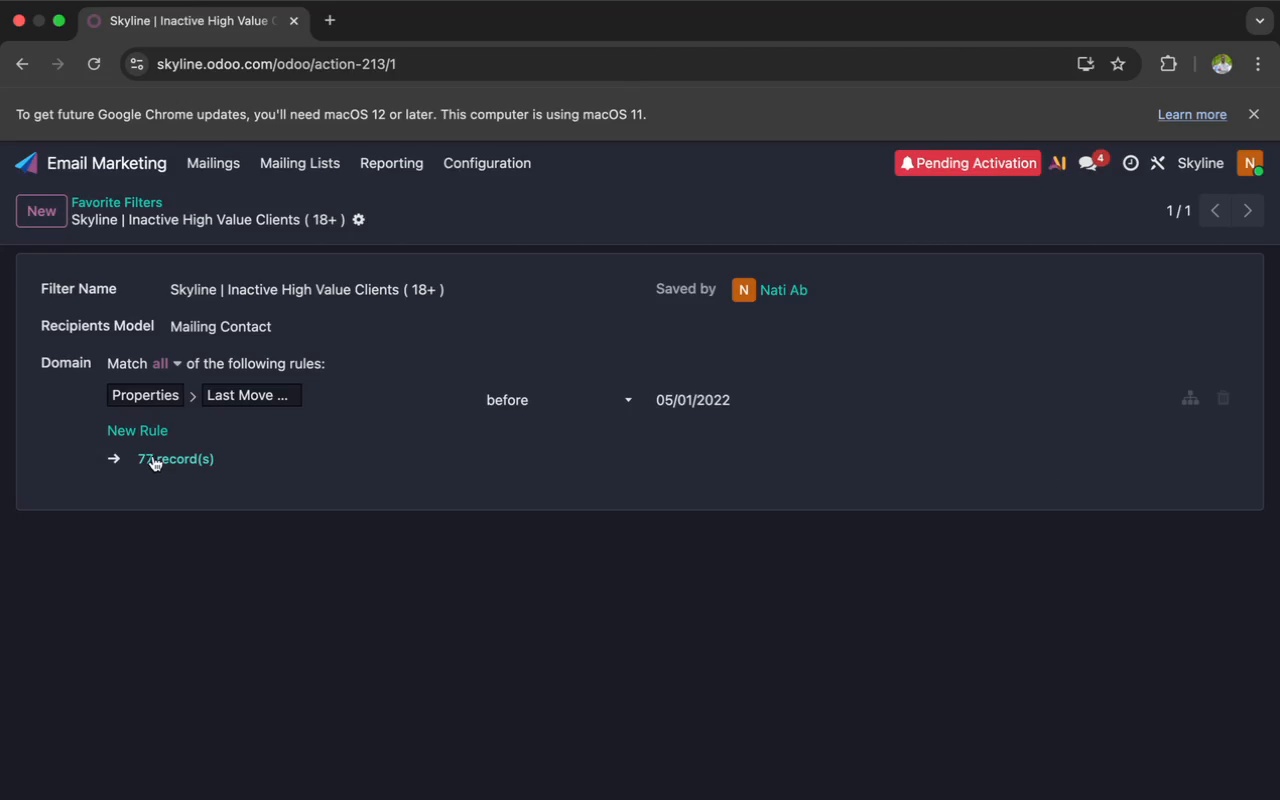 
left_click([152, 456])
 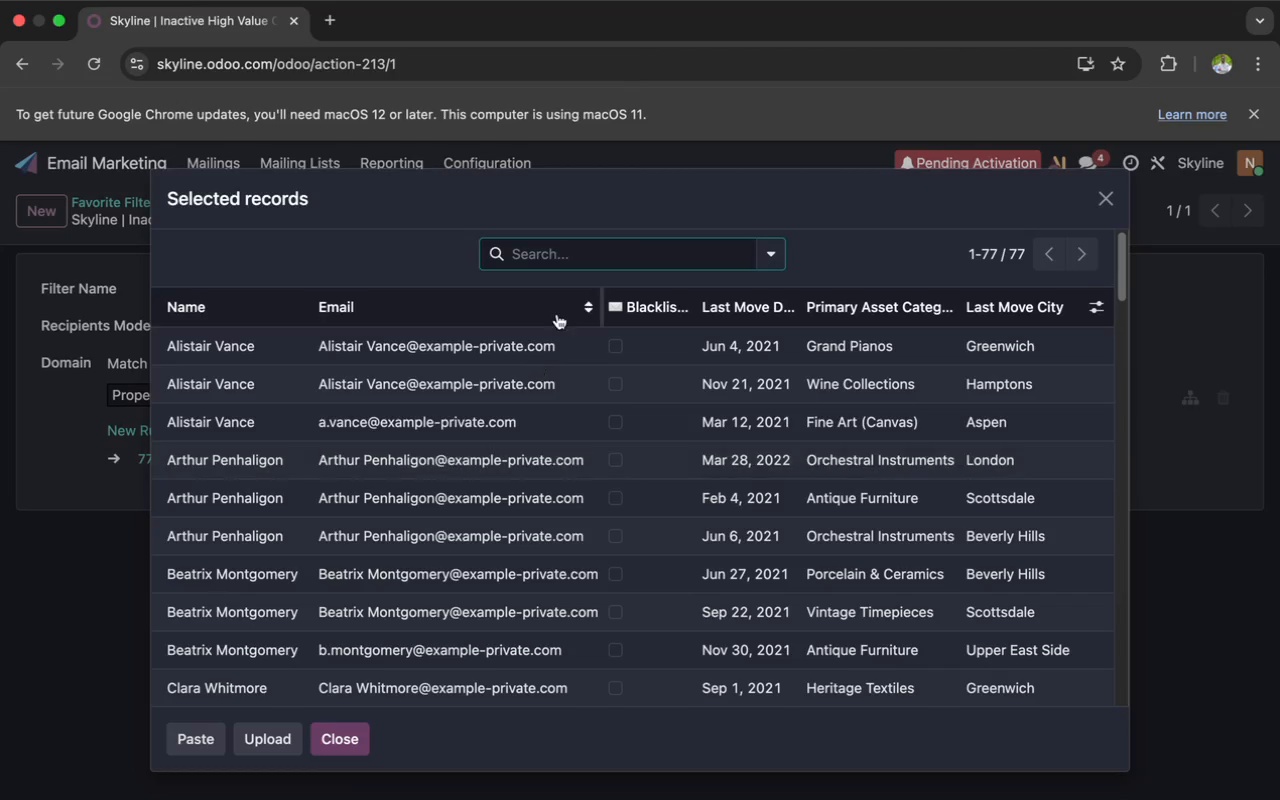 
wait(6.24)
 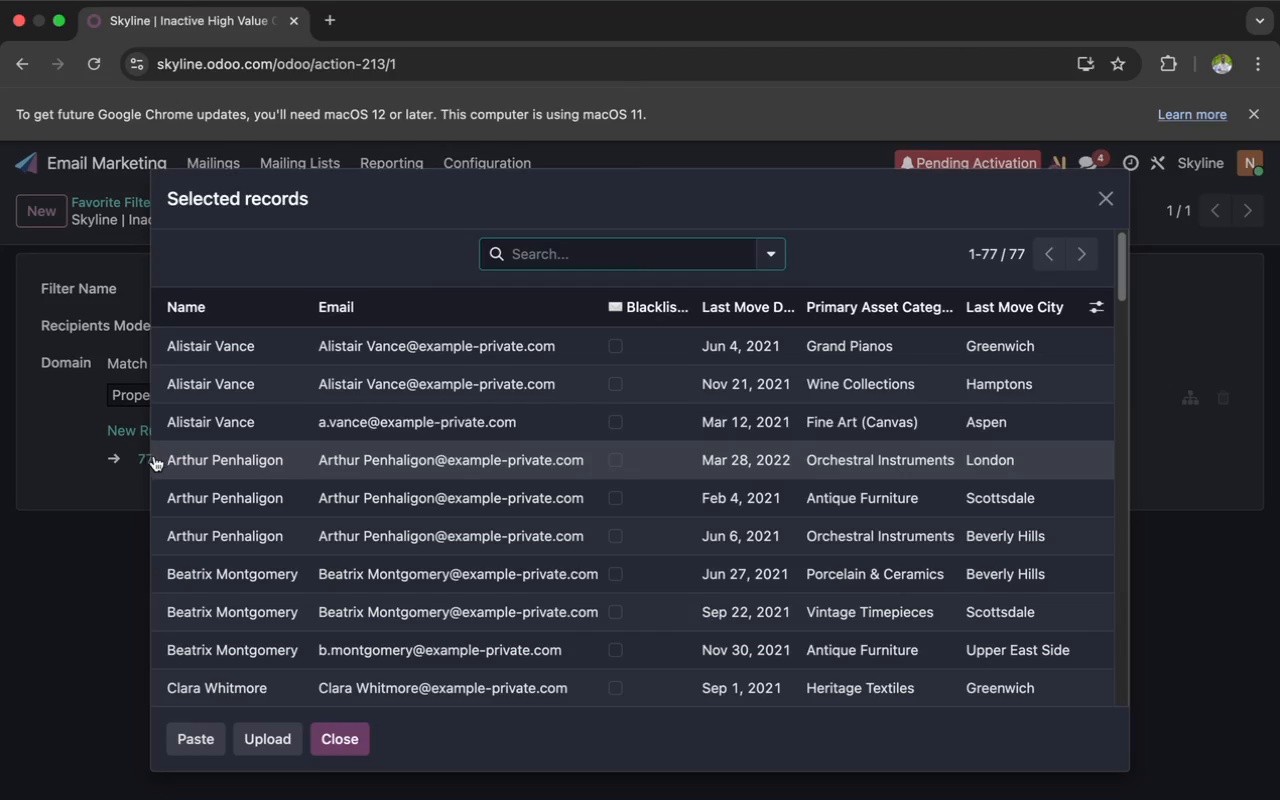 
left_click_drag(start_coordinate=[587, 204], to_coordinate=[798, 171])
 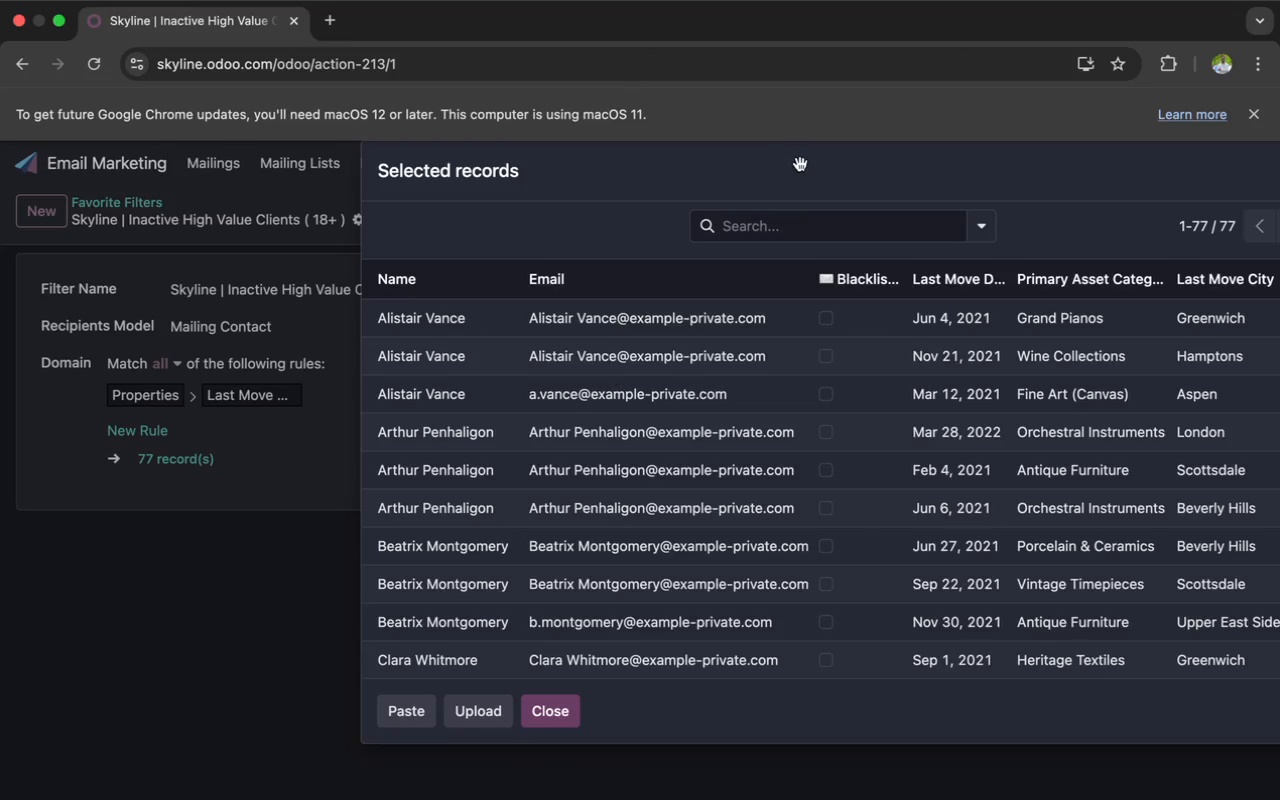 
left_click_drag(start_coordinate=[800, 164], to_coordinate=[769, 195])
 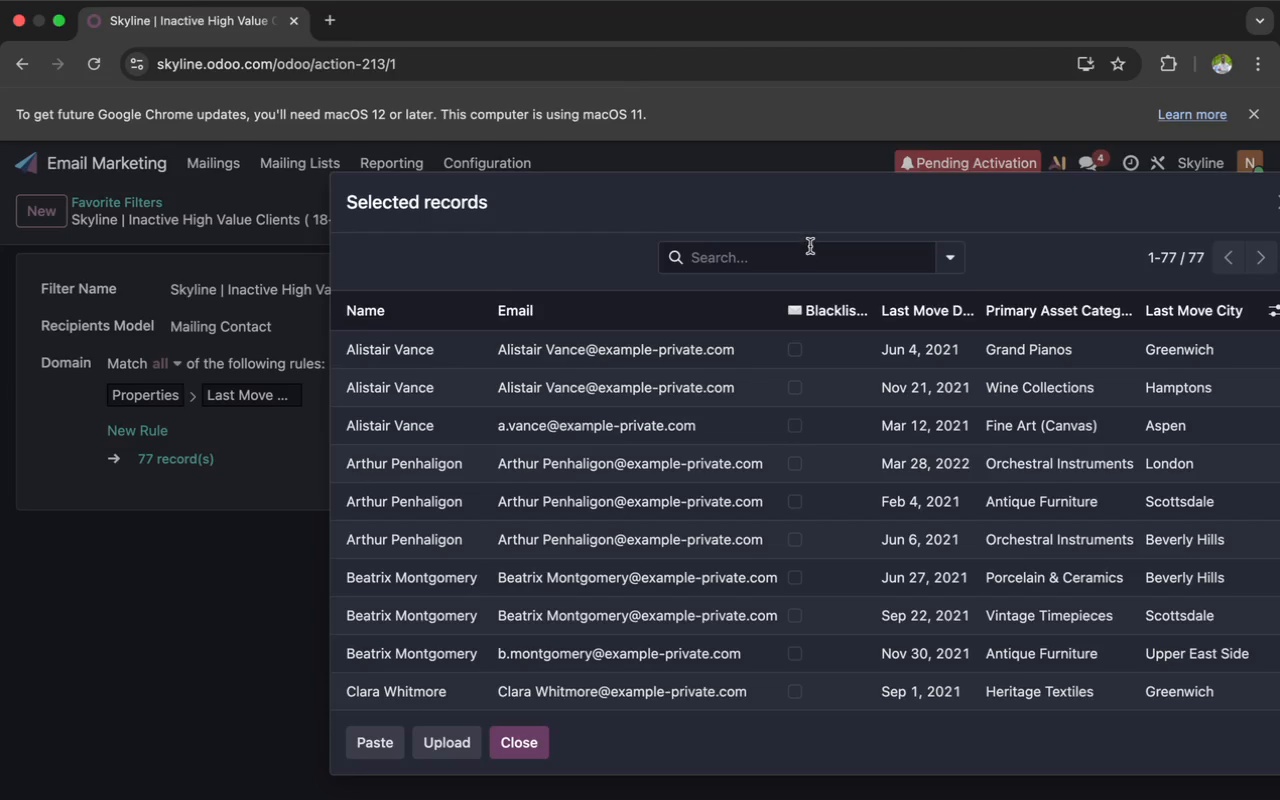 
left_click_drag(start_coordinate=[803, 186], to_coordinate=[764, 204])
 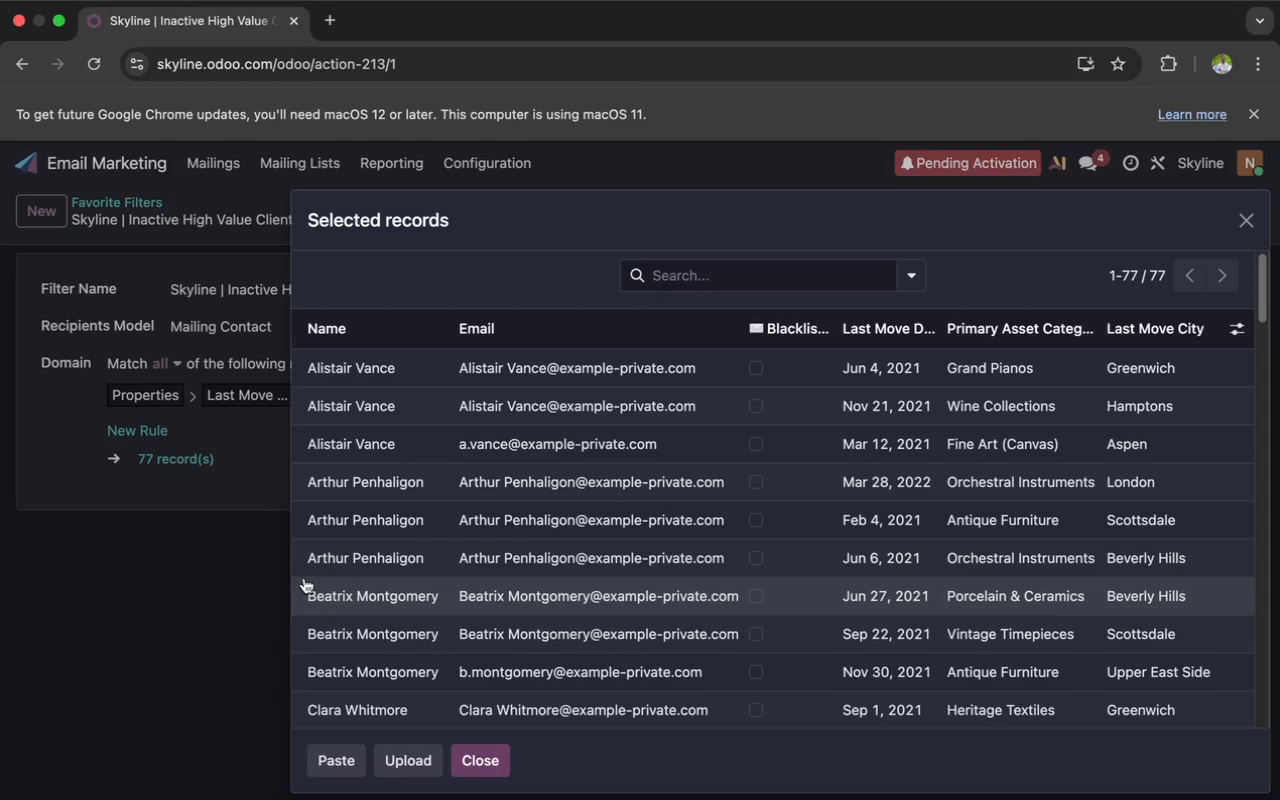 
wait(5.83)
 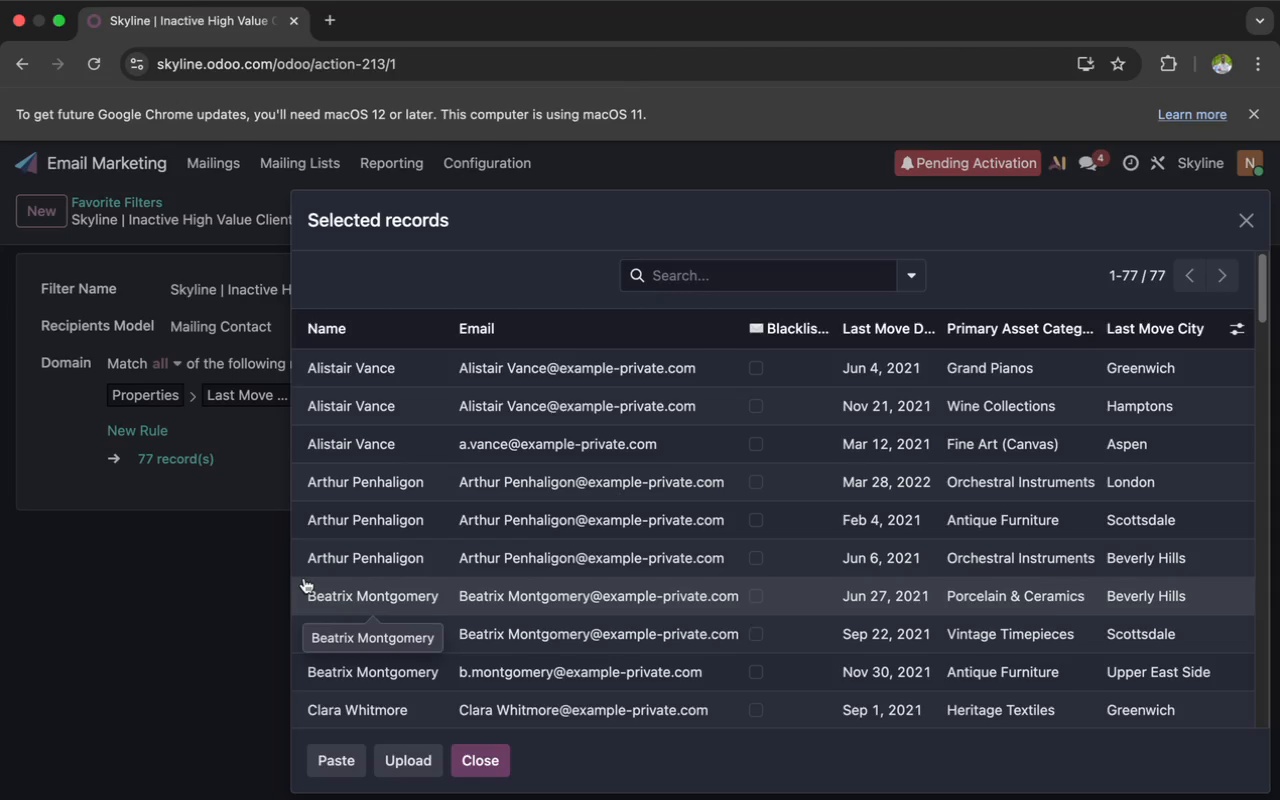 
key(Meta+Shift+3)
 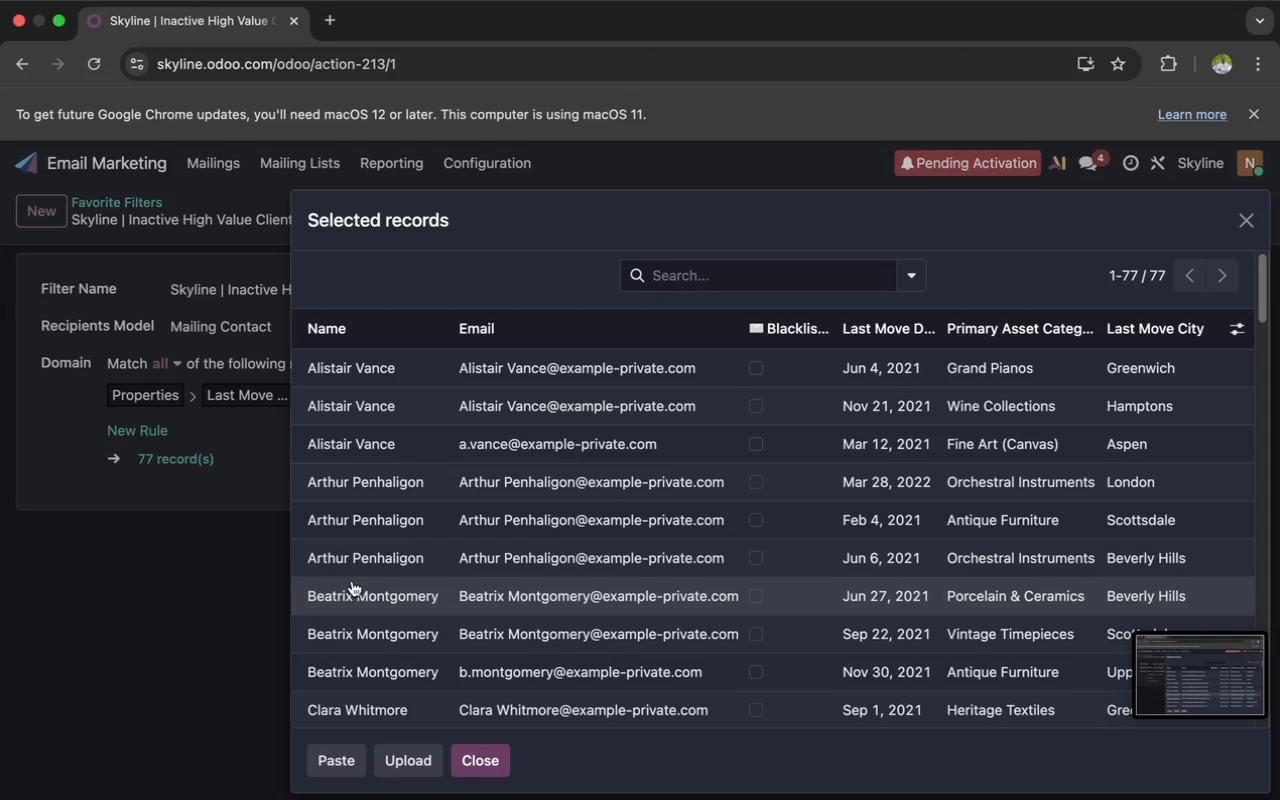 
scroll: coordinate [362, 588], scroll_direction: down, amount: 24.0
 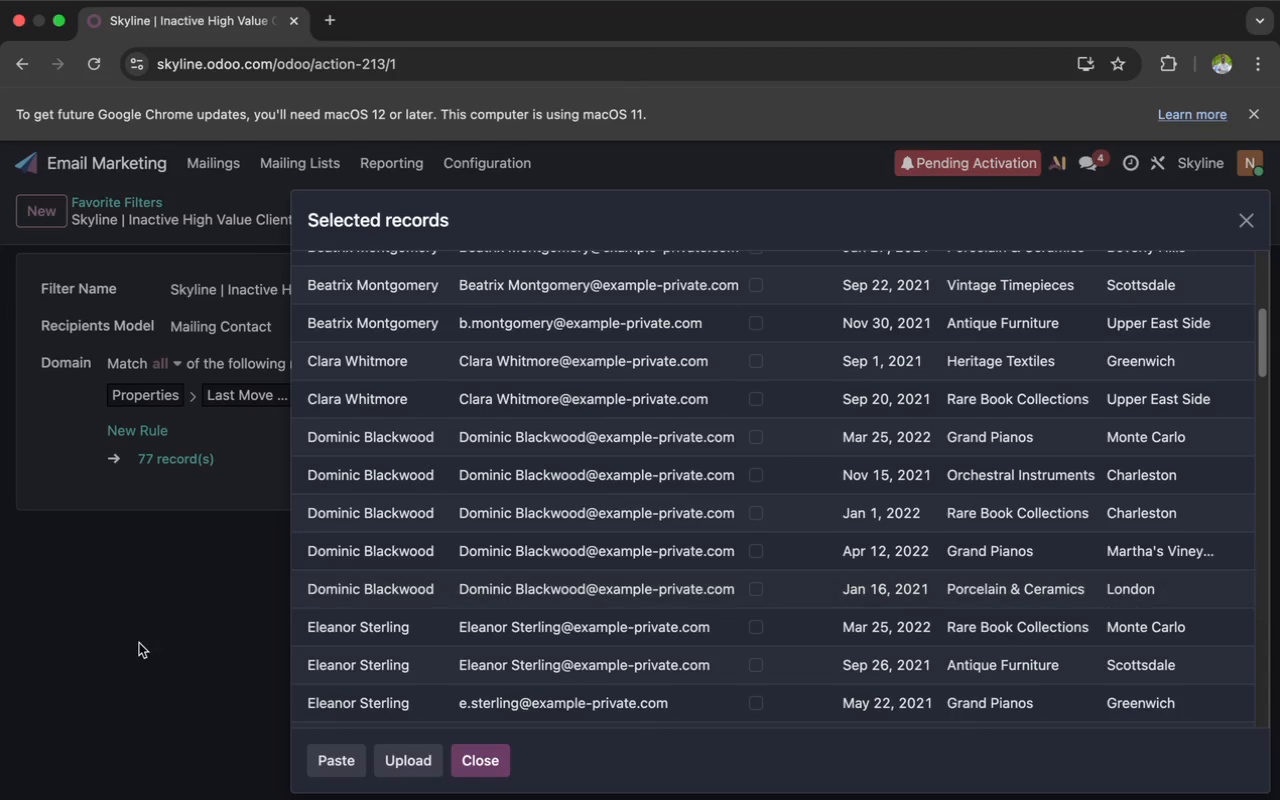 
left_click([139, 642])
 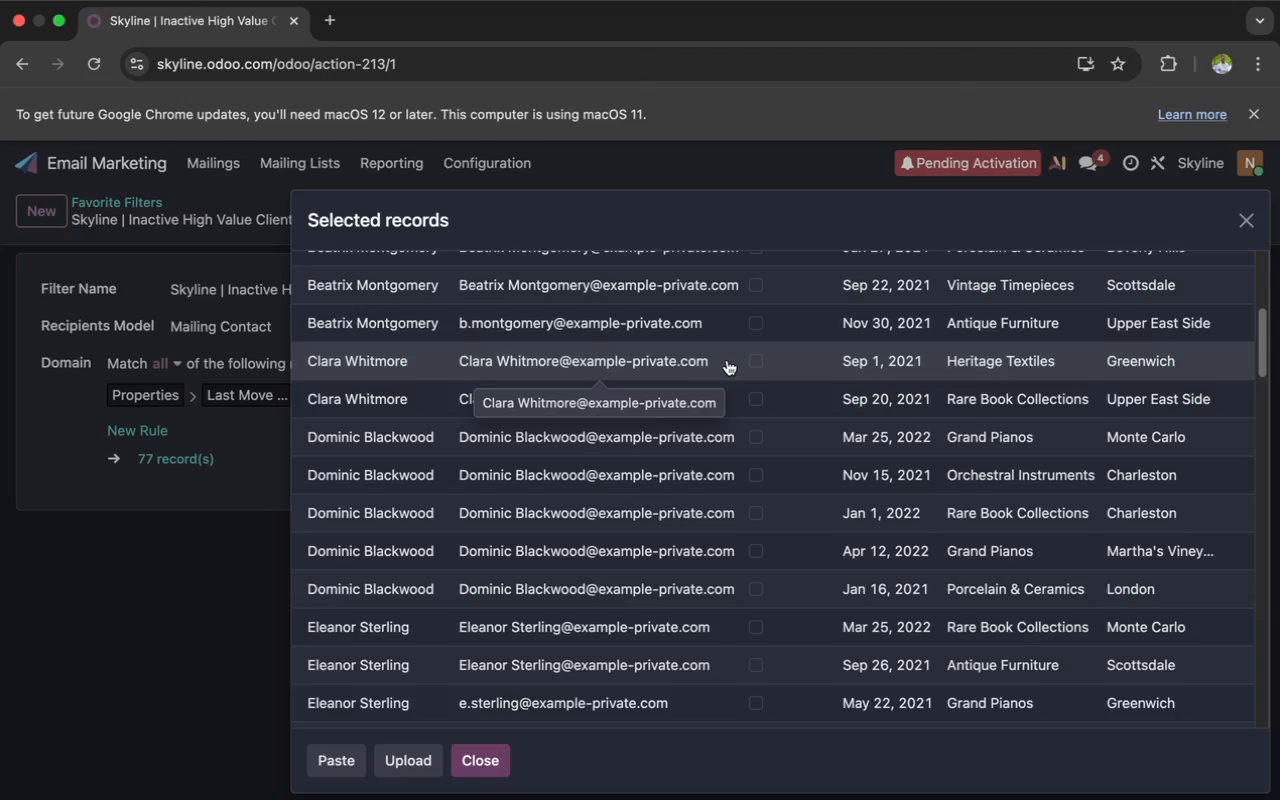 
wait(81.81)
 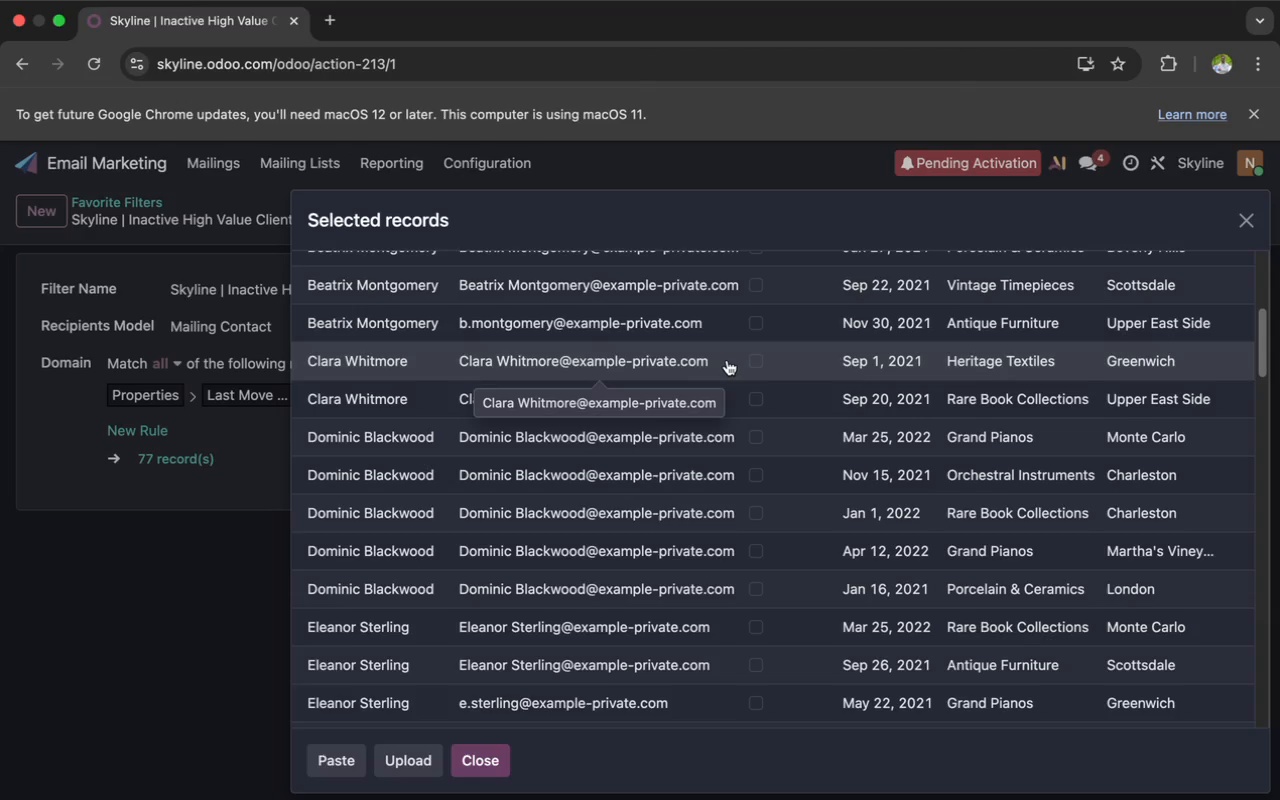 
left_click([1246, 218])
 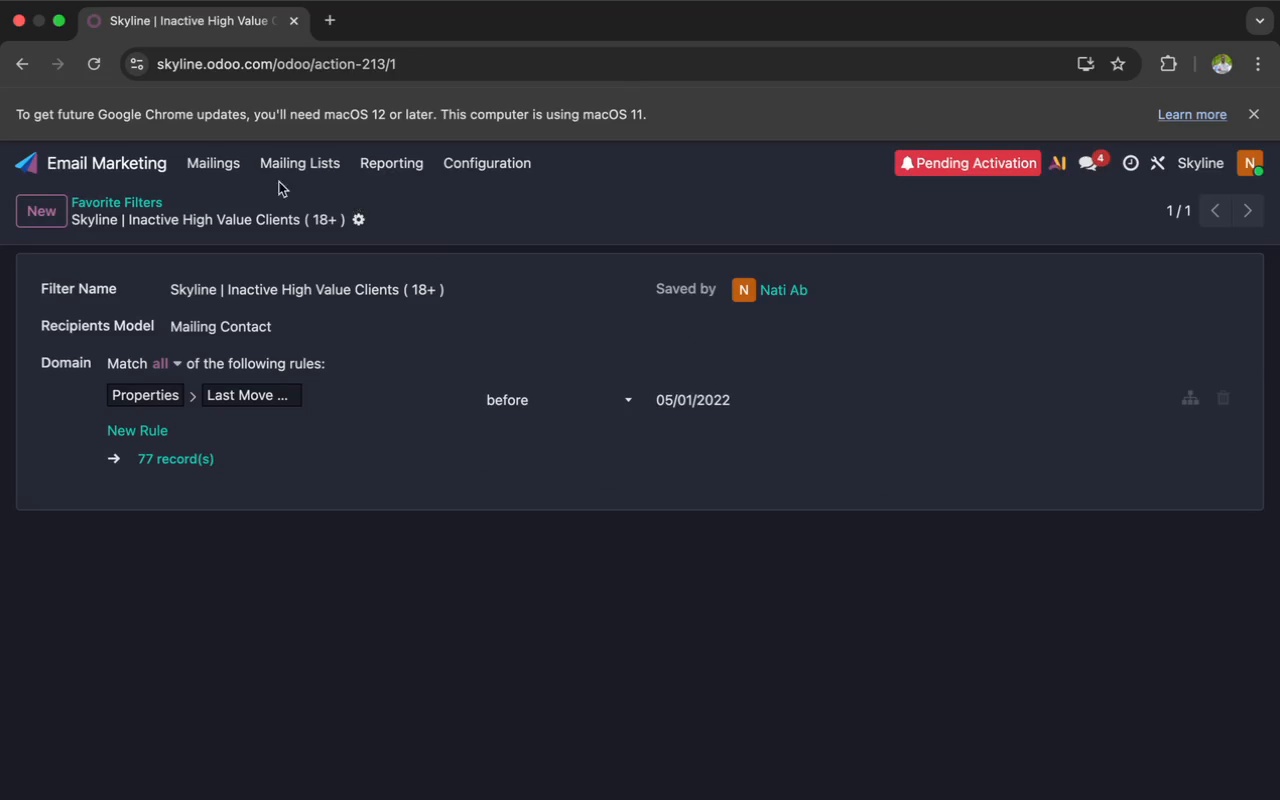 
left_click([209, 161])
 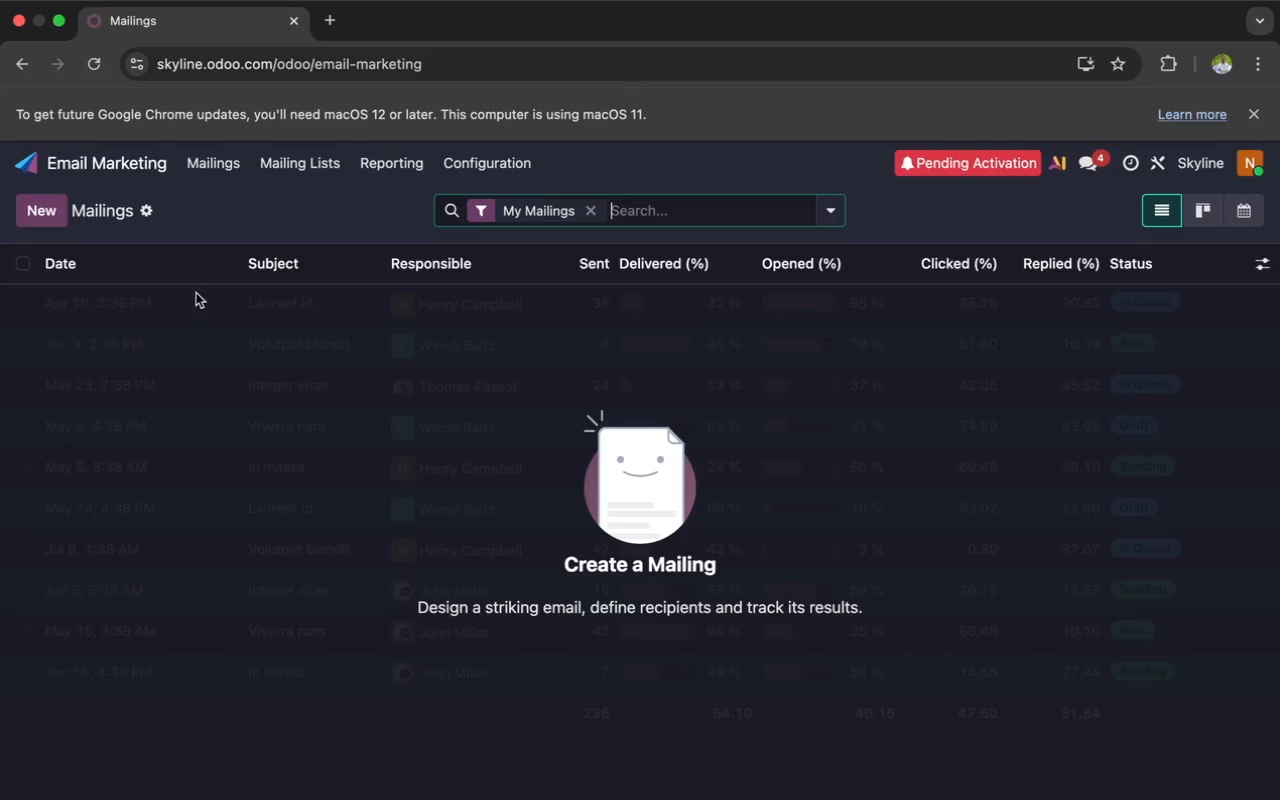 
left_click([37, 216])
 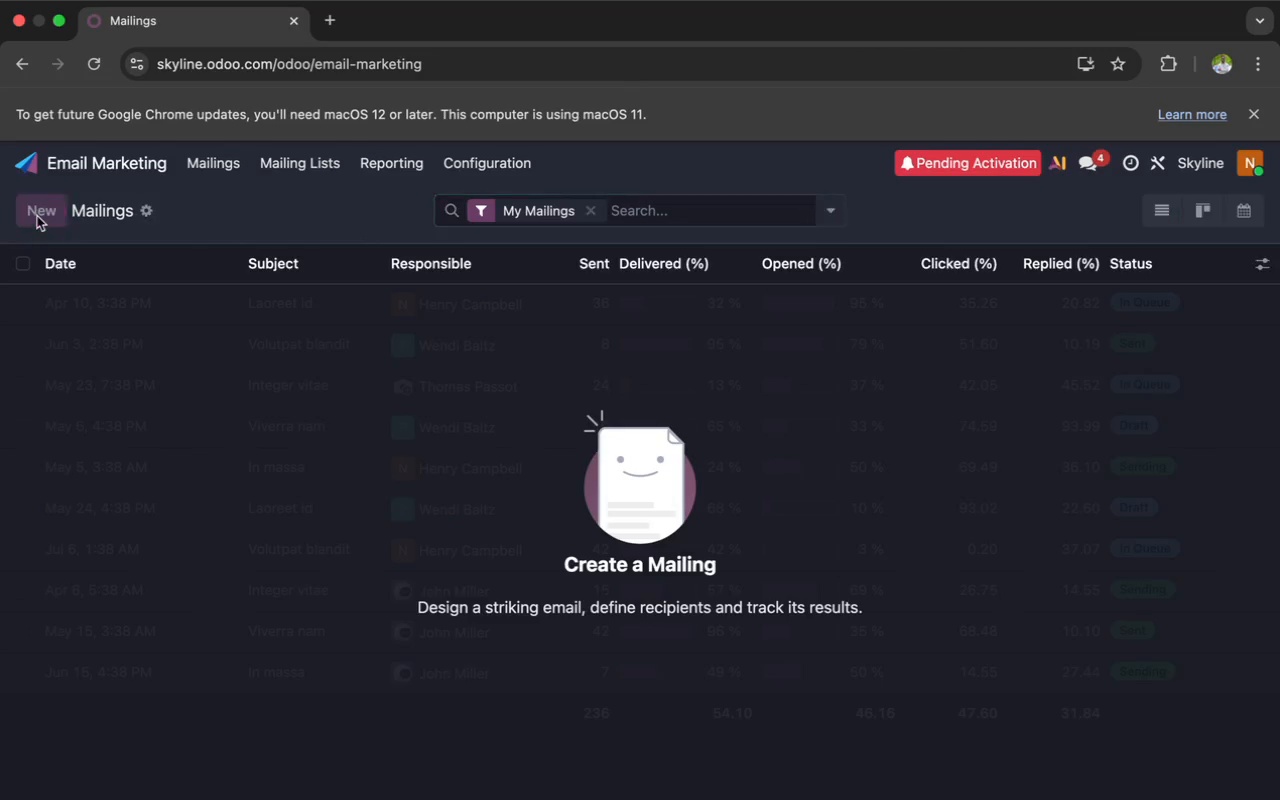 
mouse_move([57, 241])
 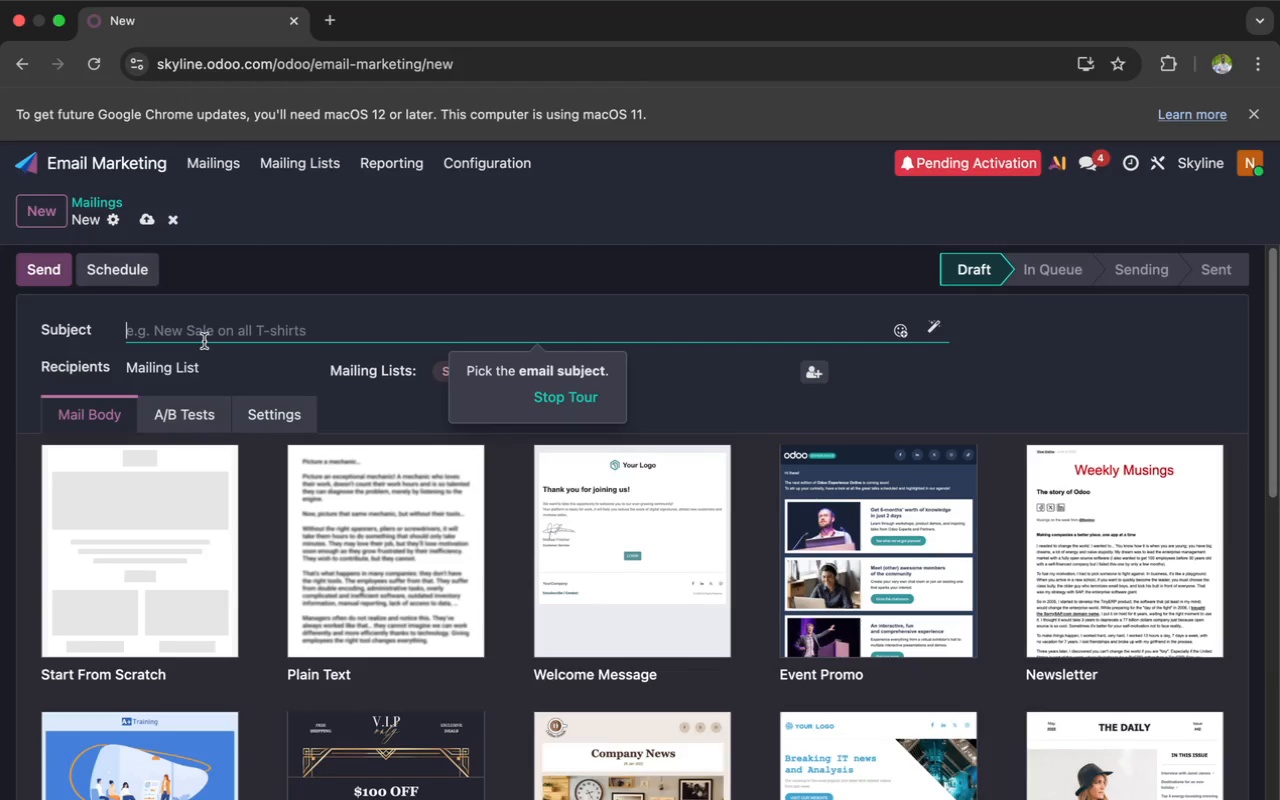 
type(Hidden risks Af)
 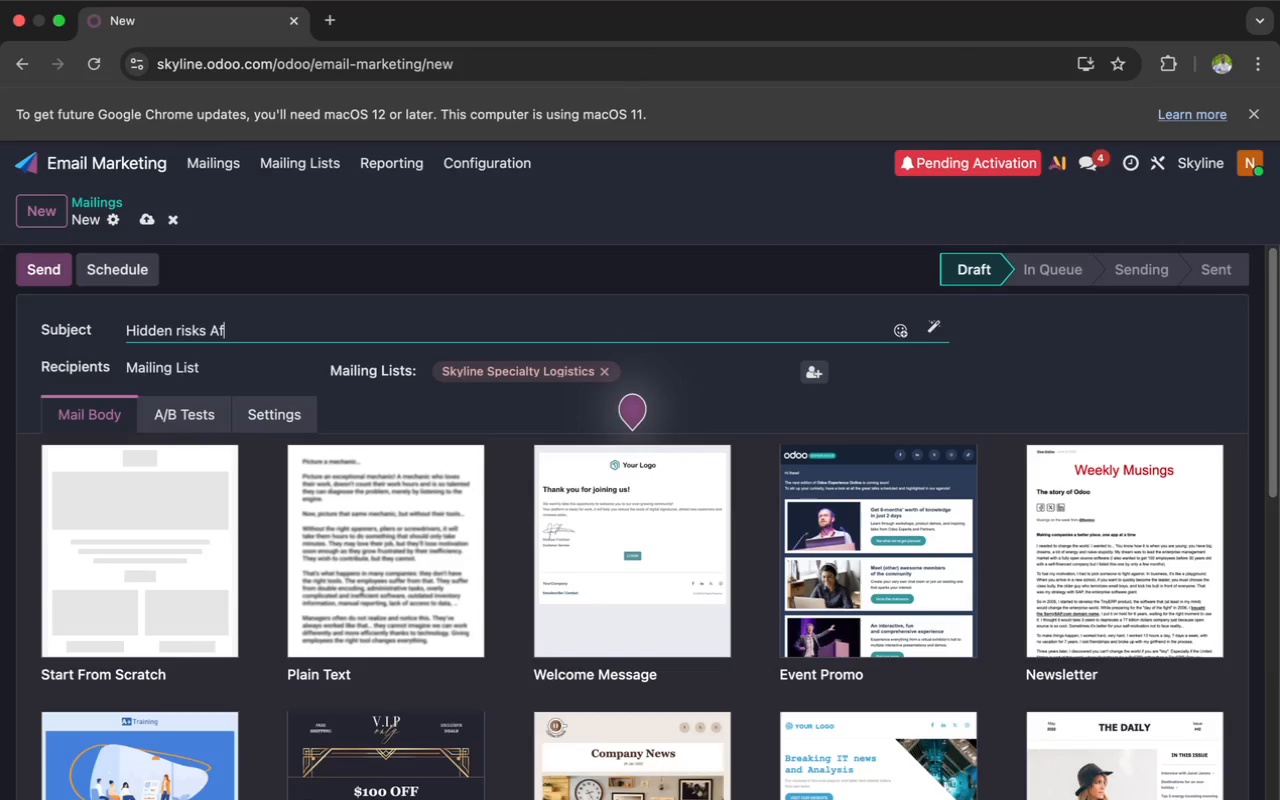 
type(fecting your)
 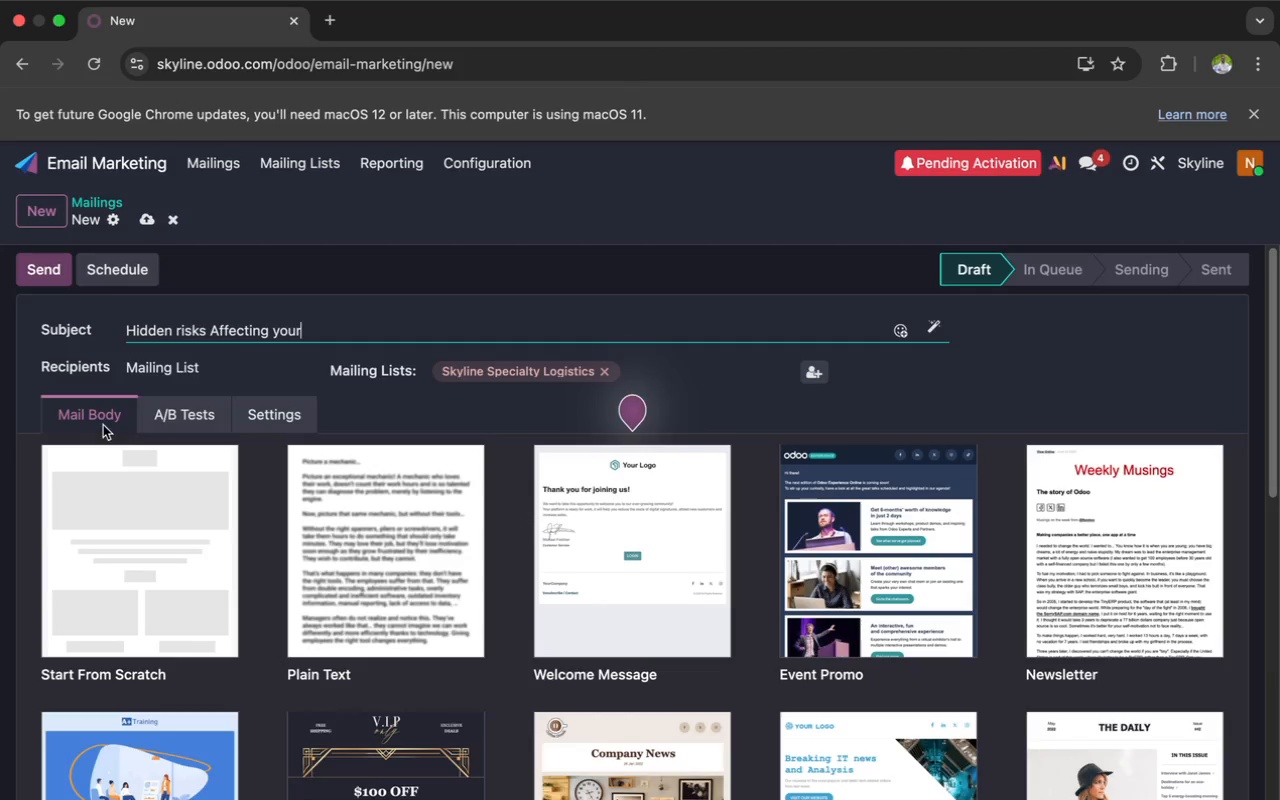 
left_click([129, 491])
 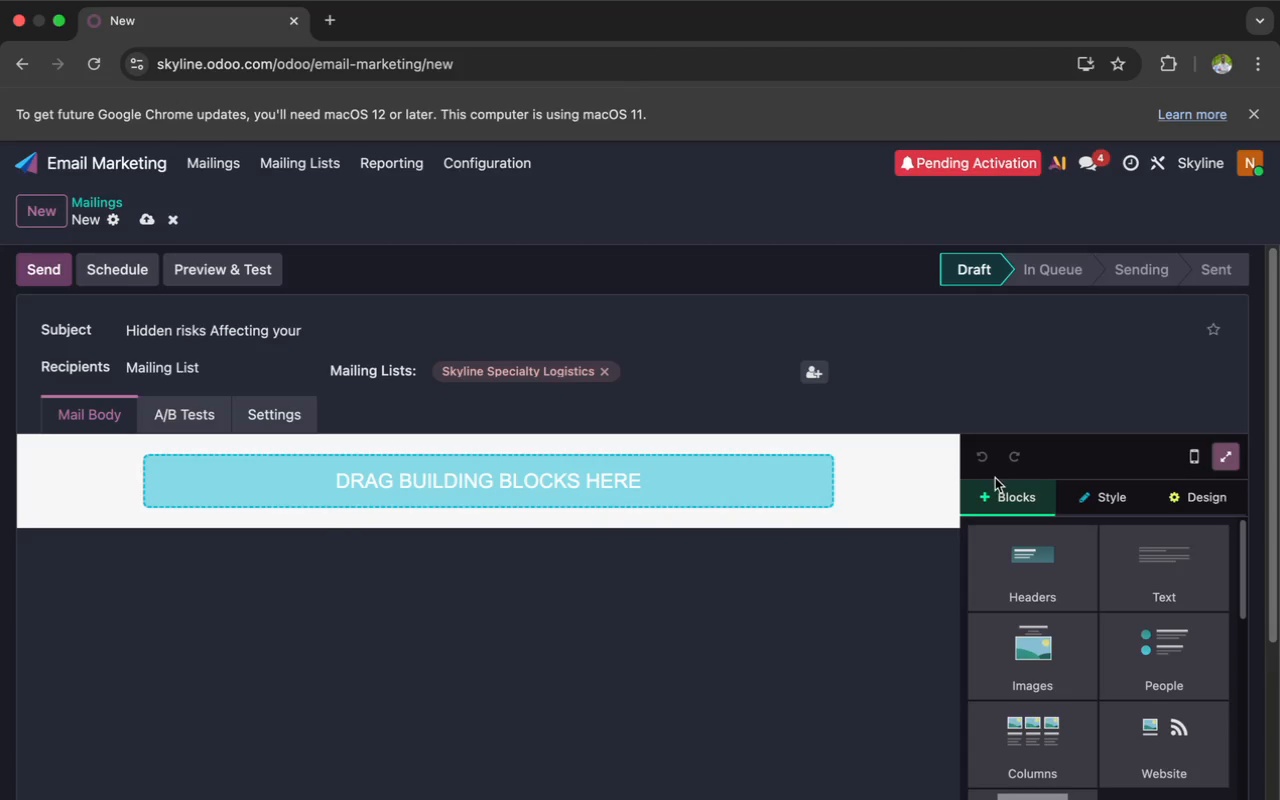 
left_click([1140, 565])
 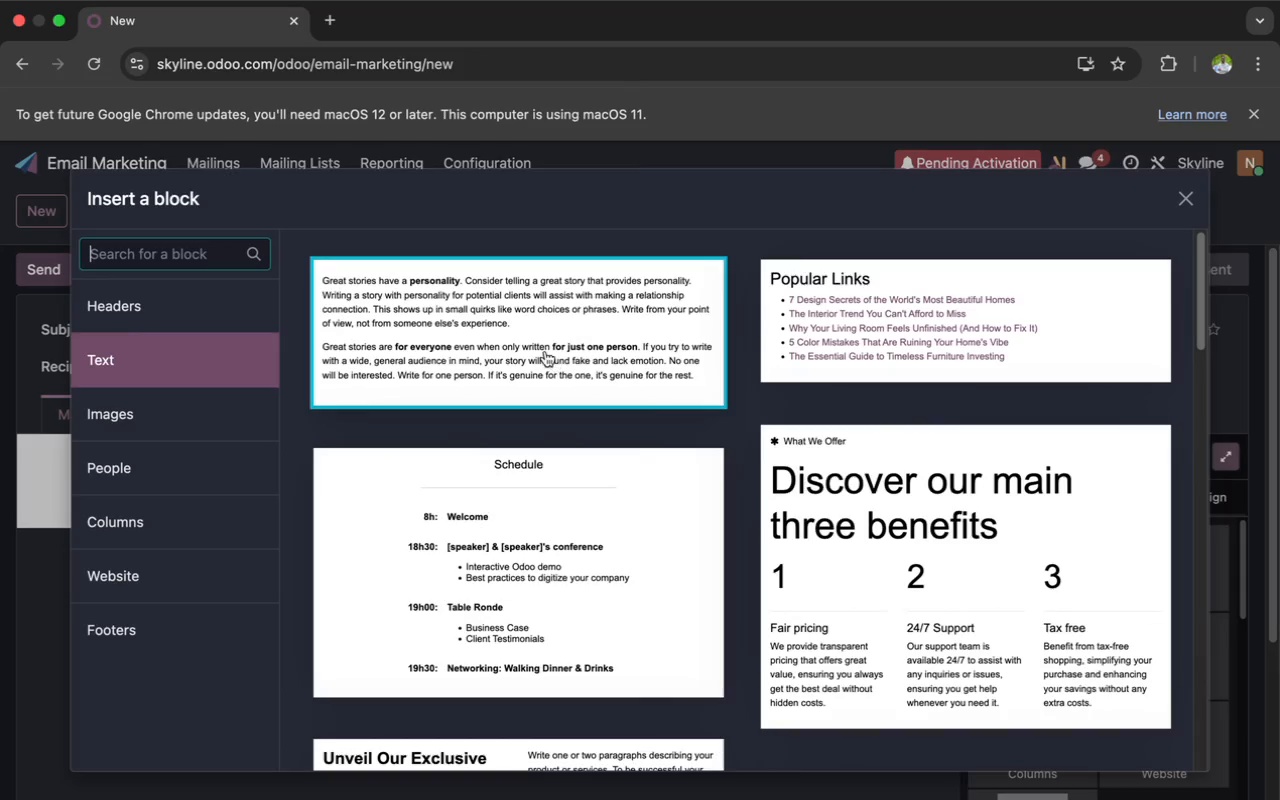 
left_click([542, 348])
 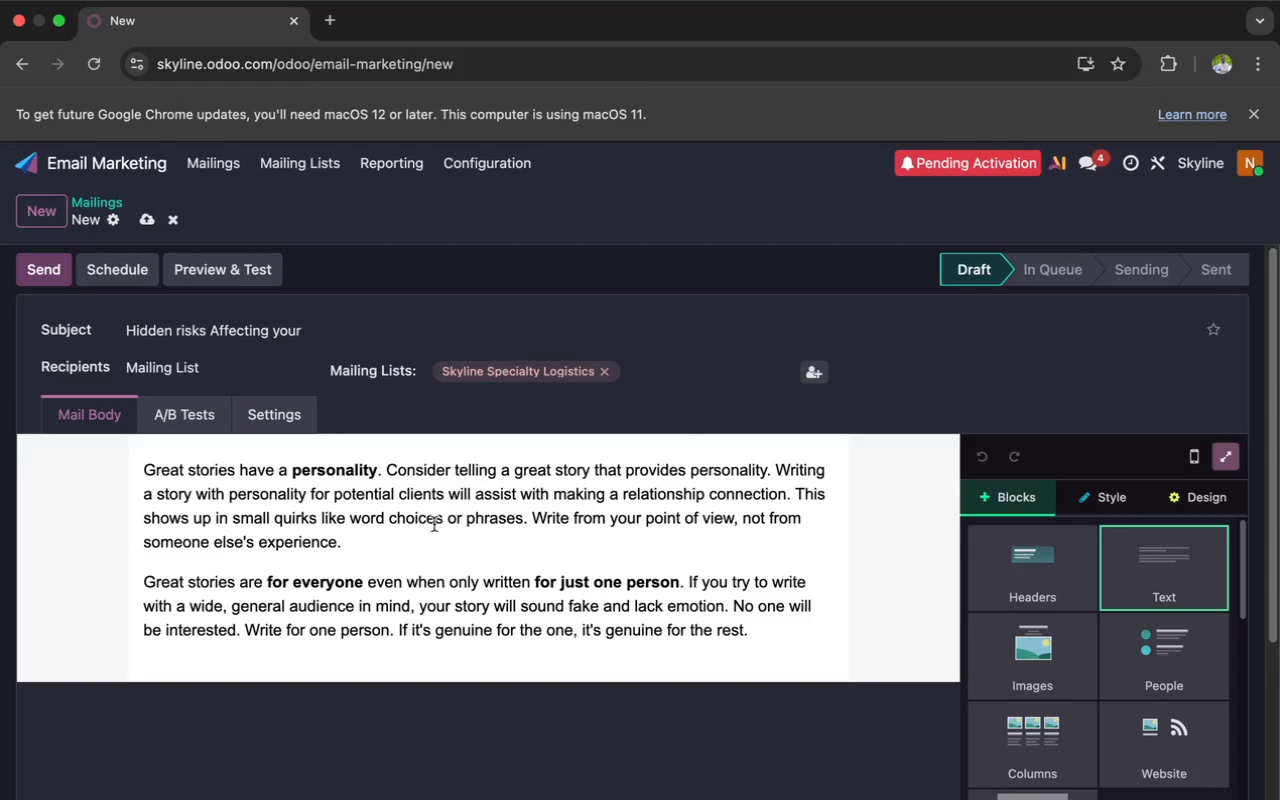 
left_click([433, 524])
 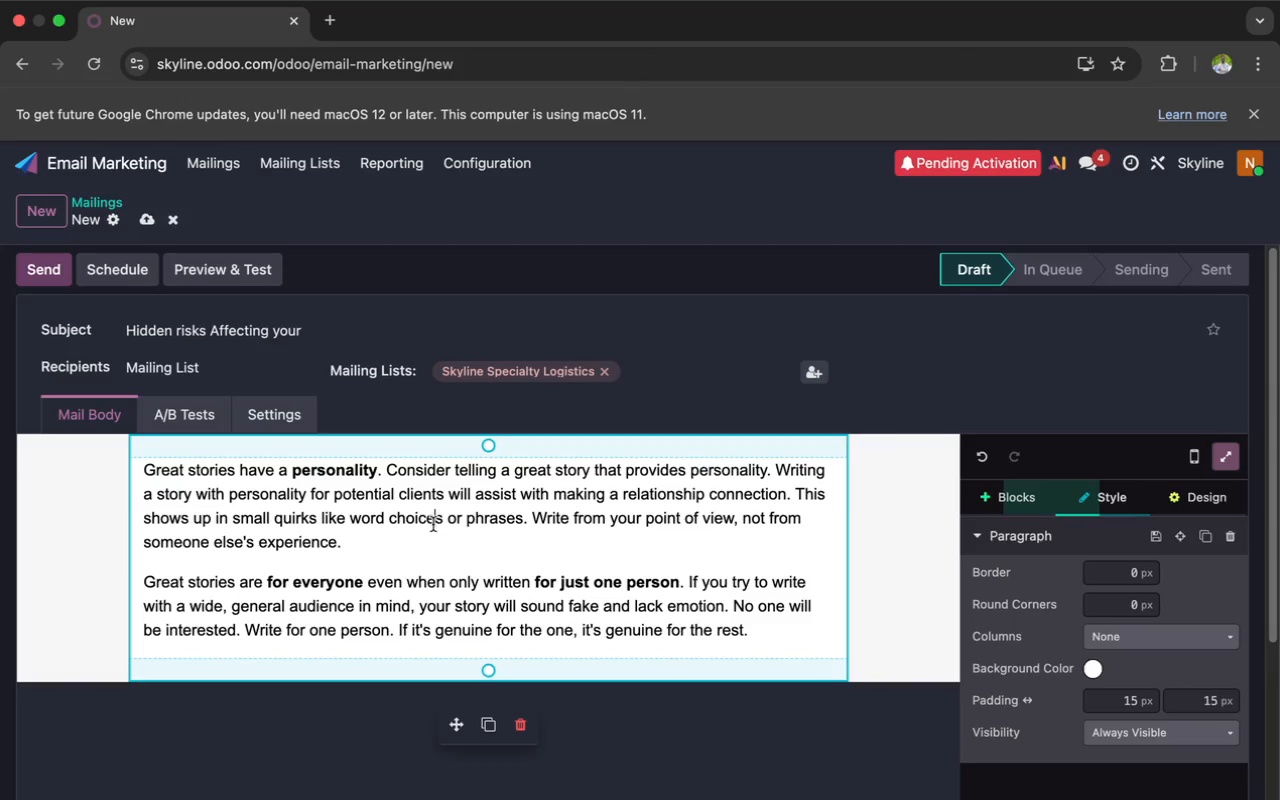 
key(Meta+A)
 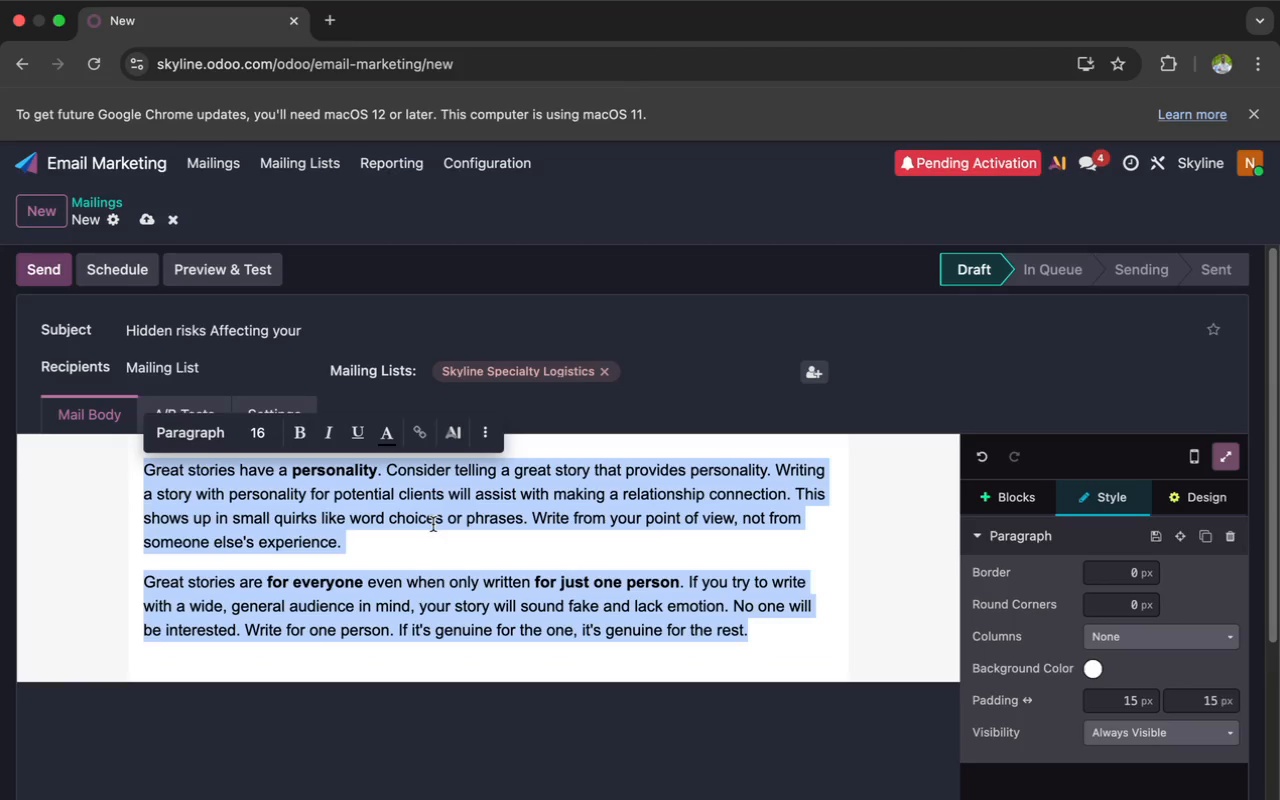 
key(Backspace)
 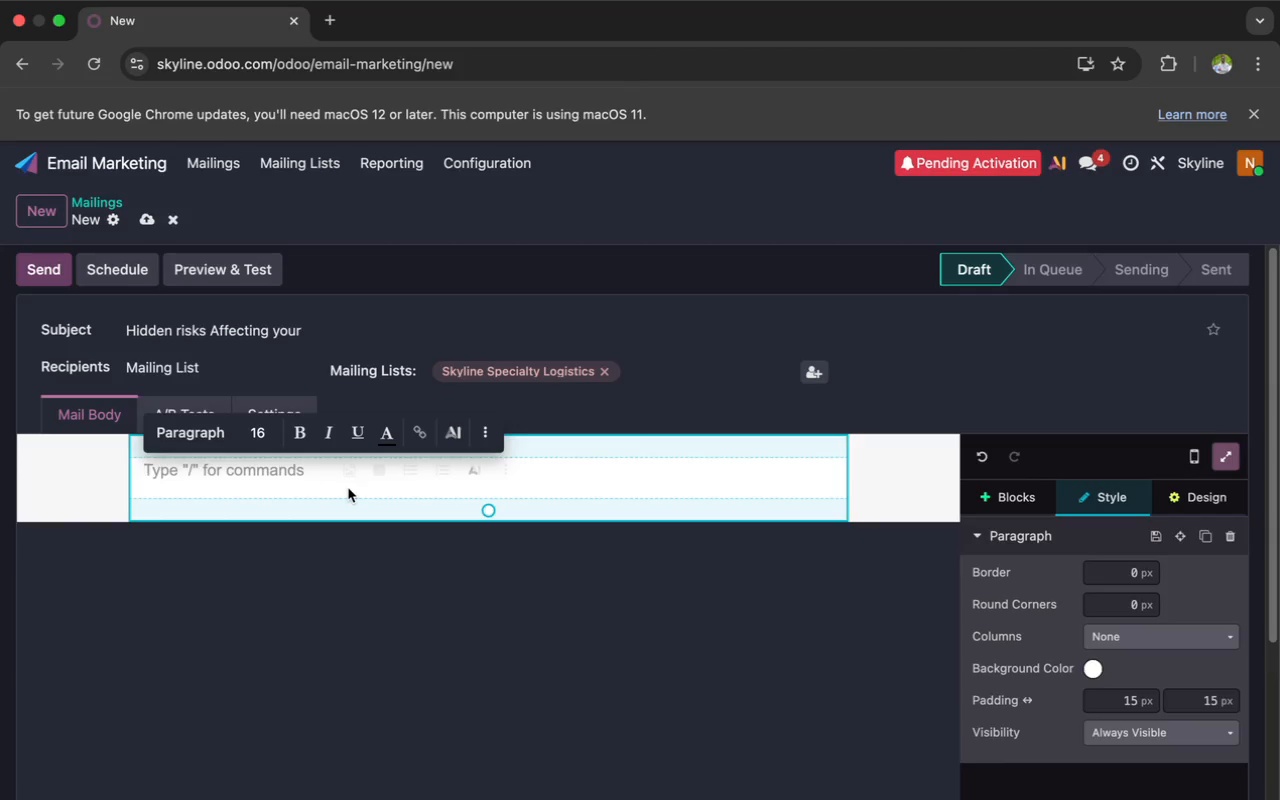 
wait(33.6)
 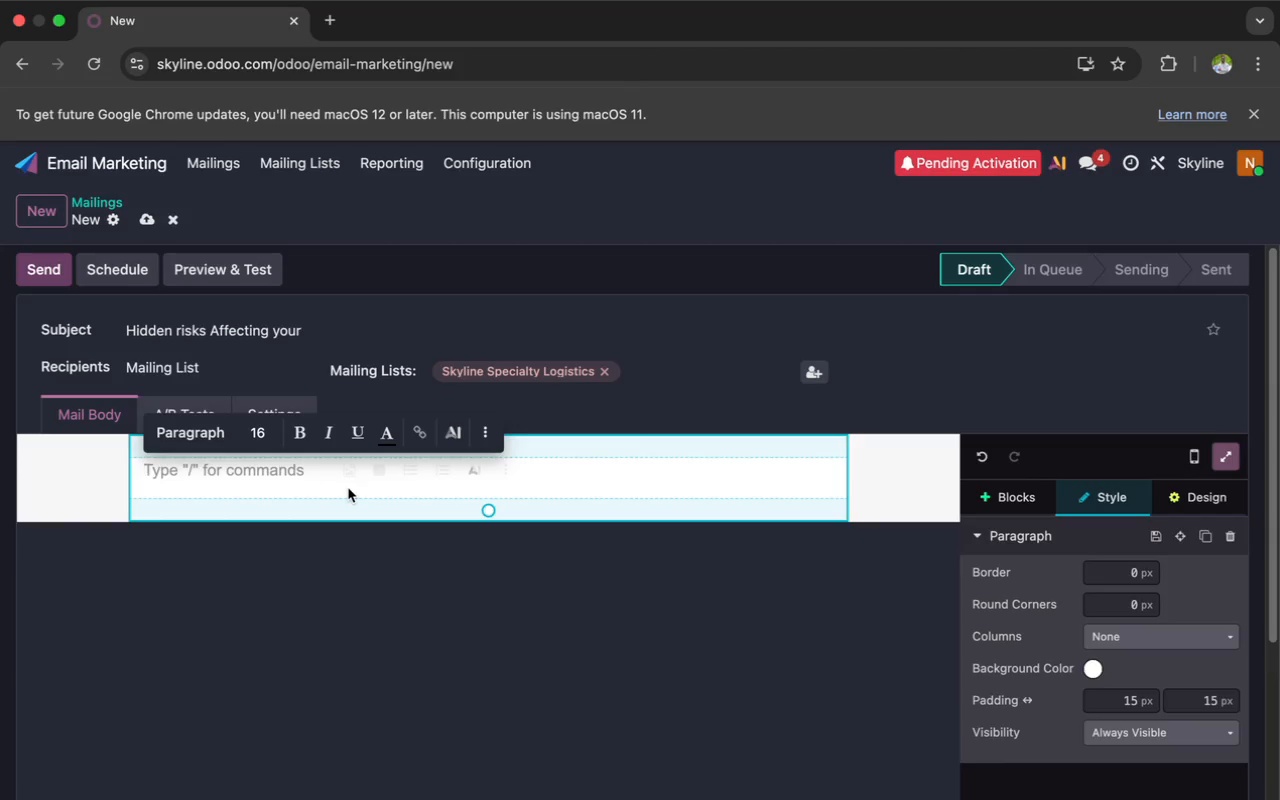 
key(Y)
 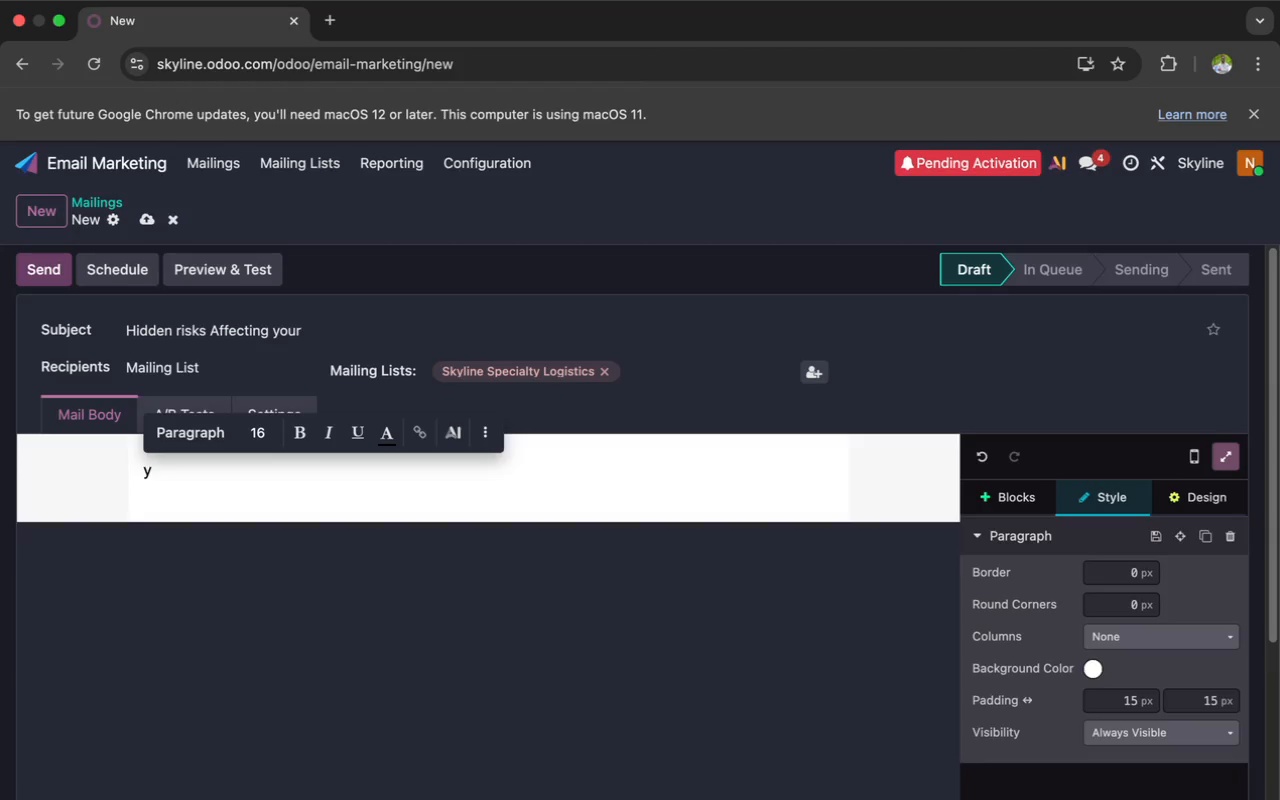 
key(Backspace)
 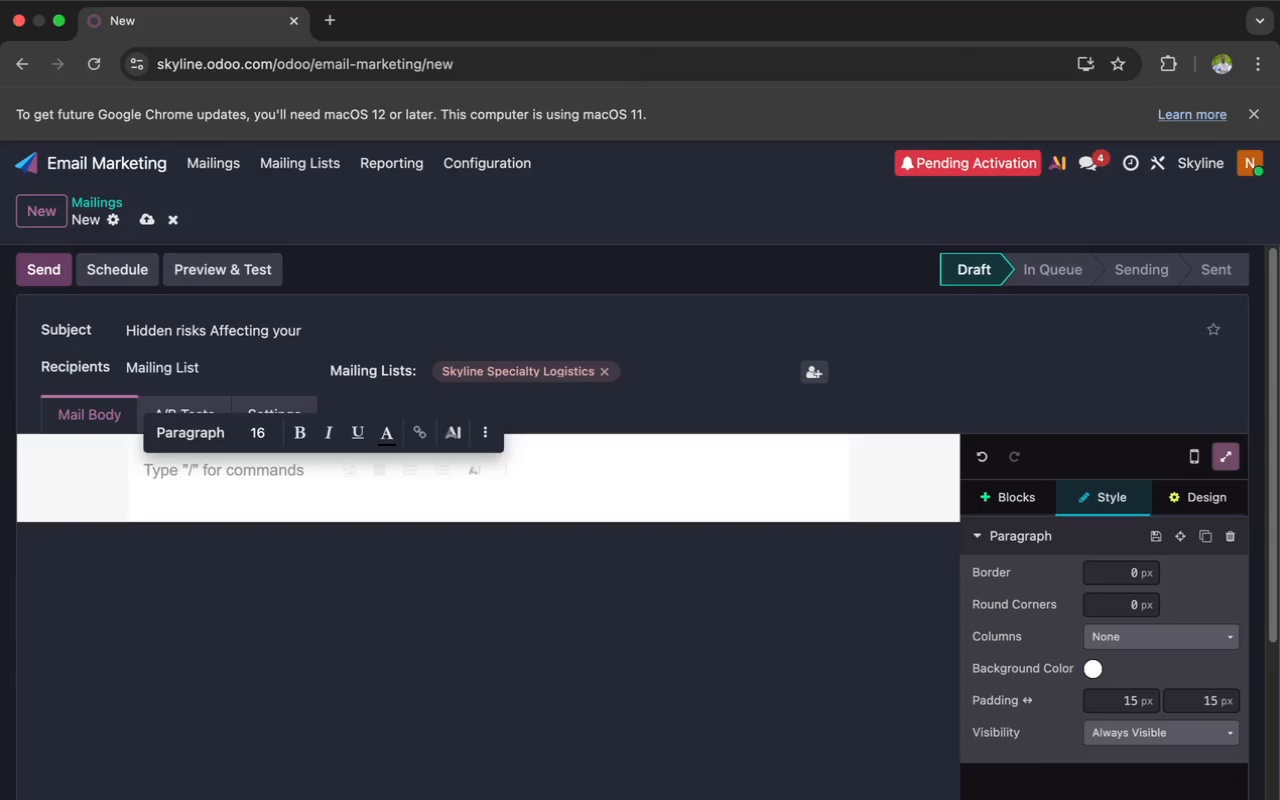 
key(CapsLock)
 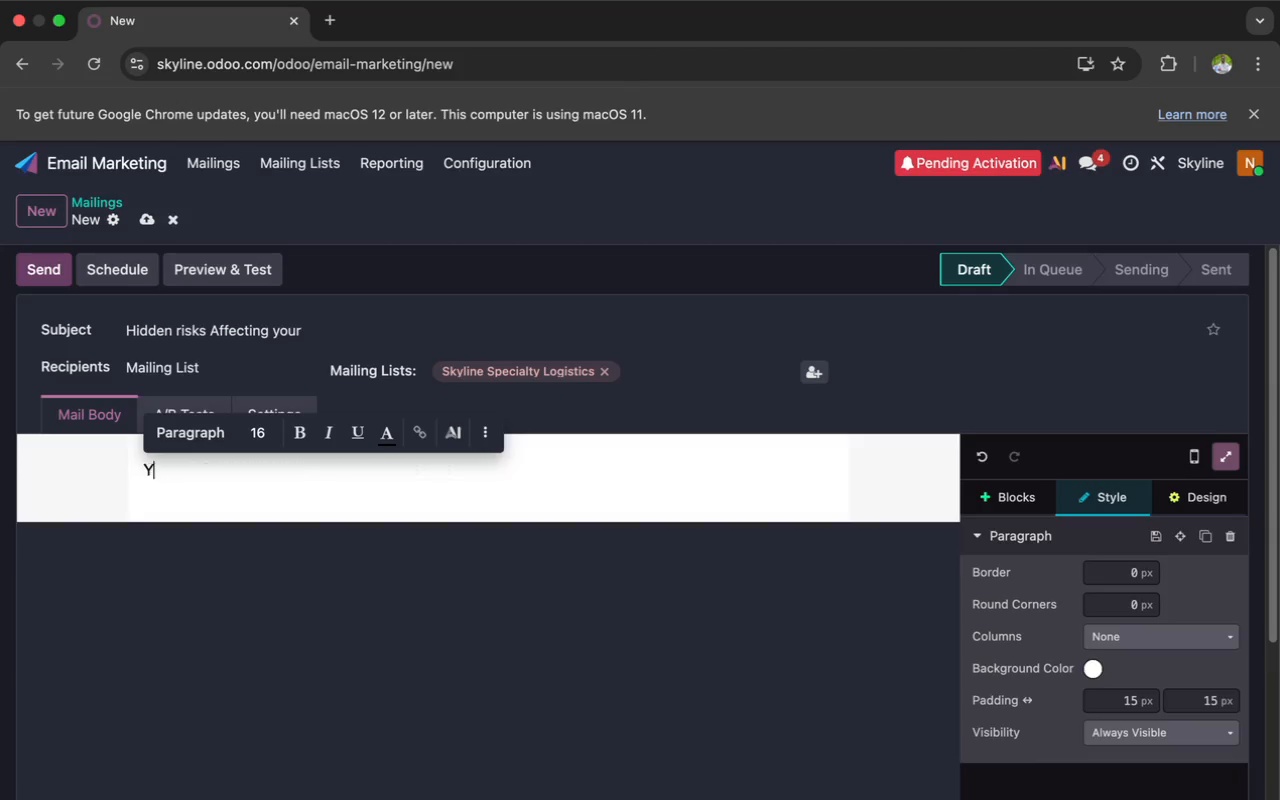 
key(Y)
 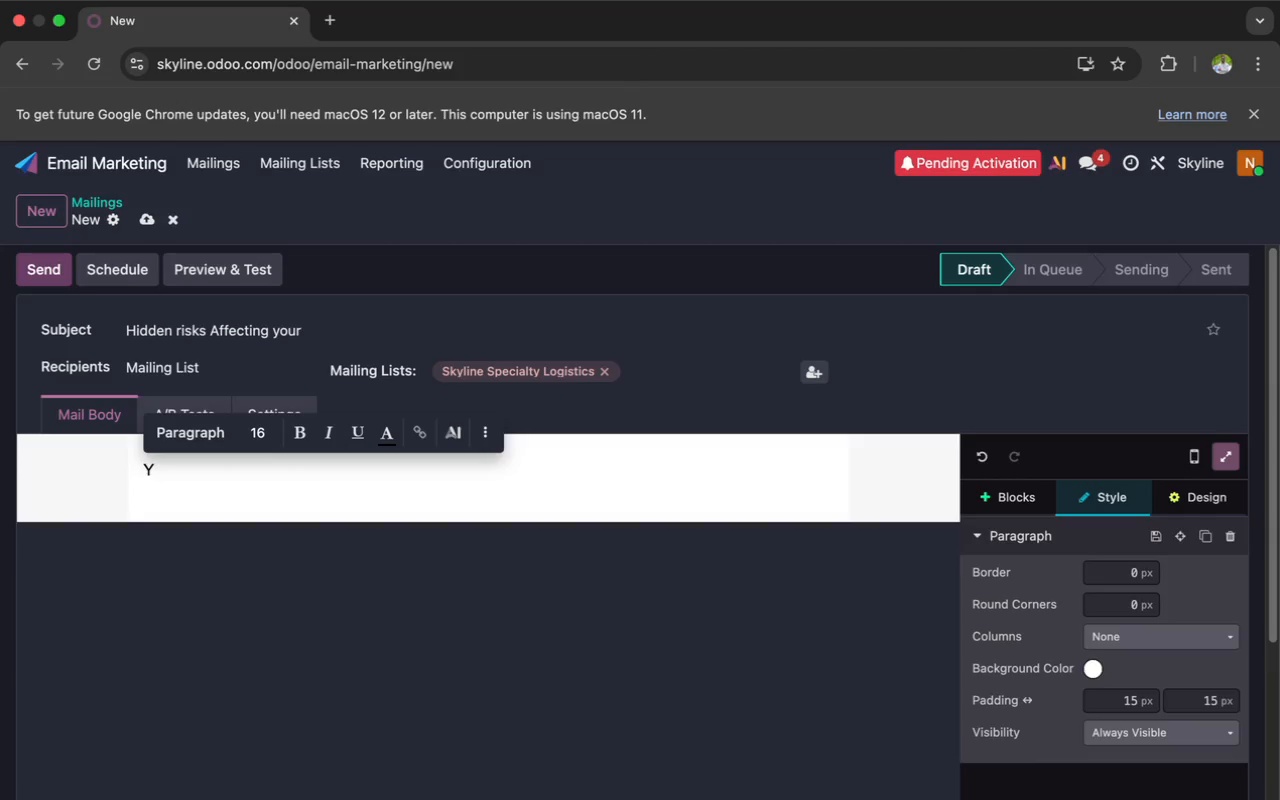 
wait(6.22)
 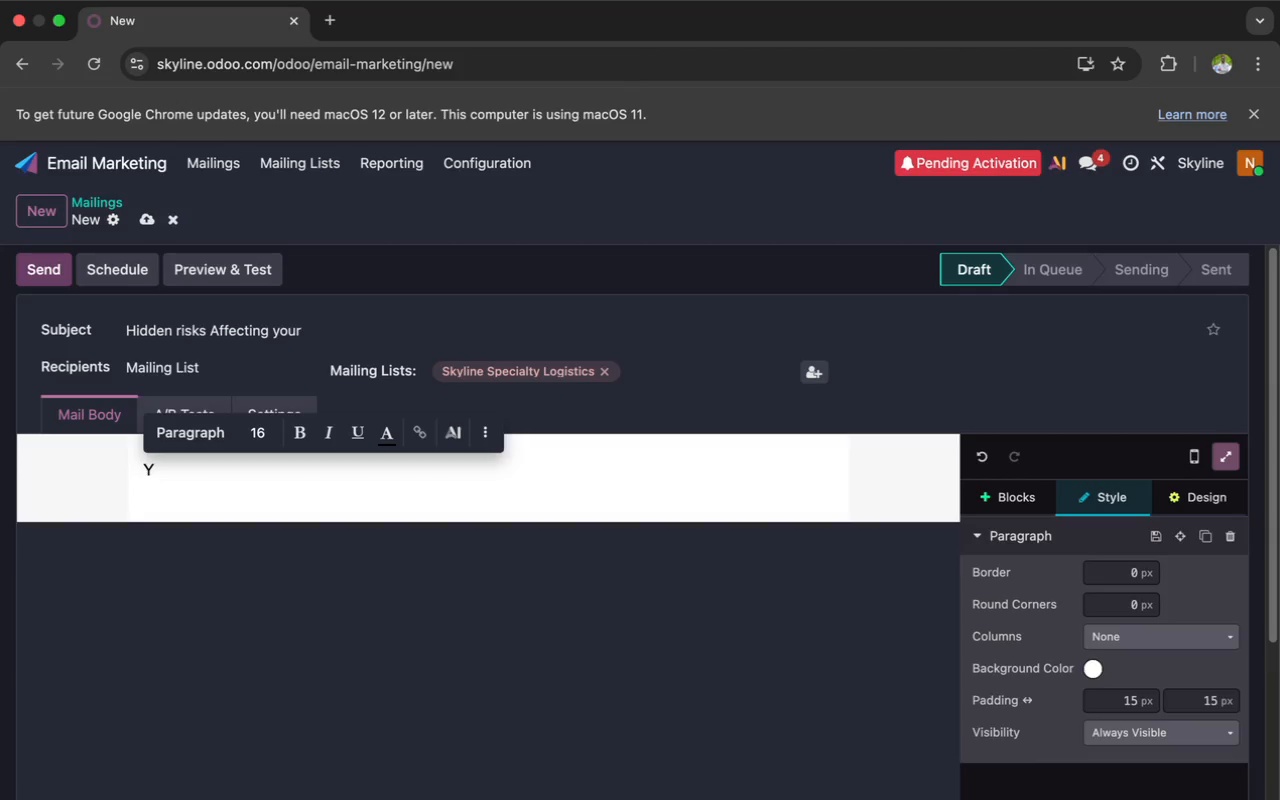 
type(OO)
key(Backspace)
 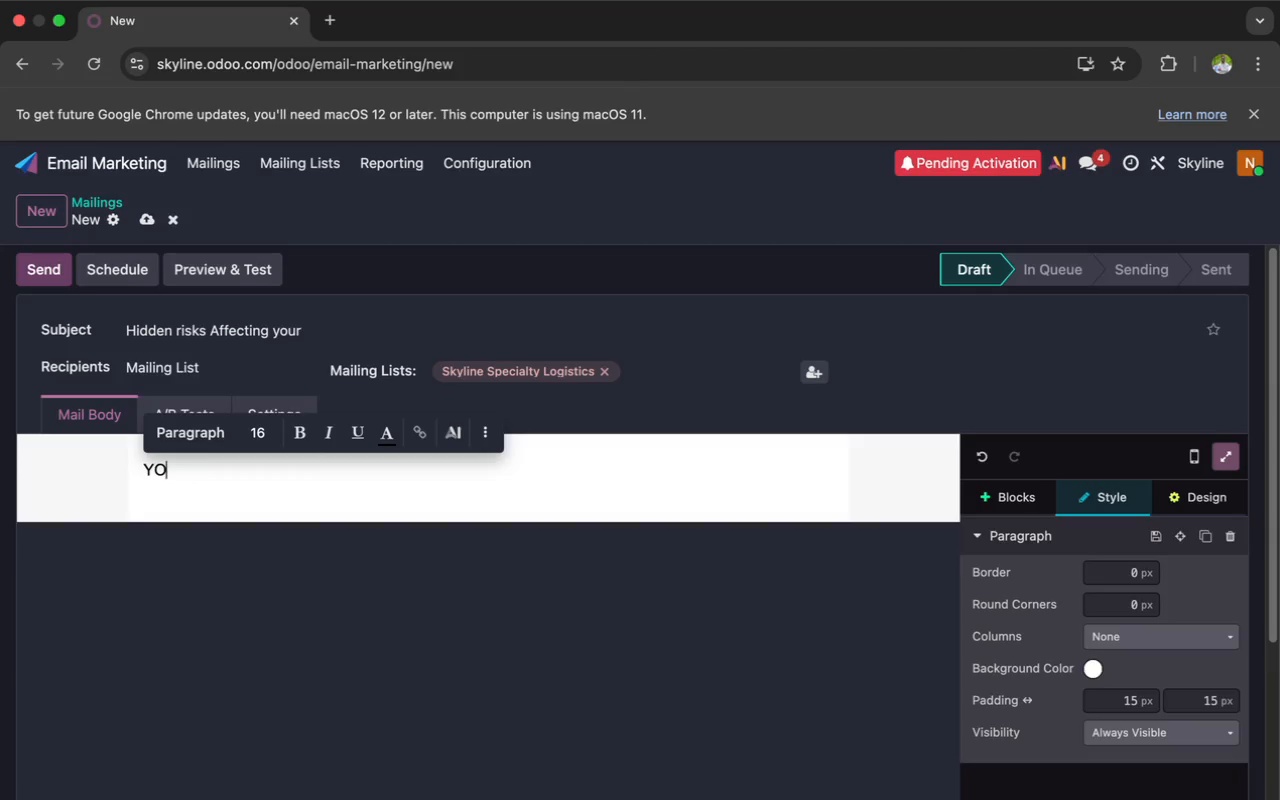 
wait(12.83)
 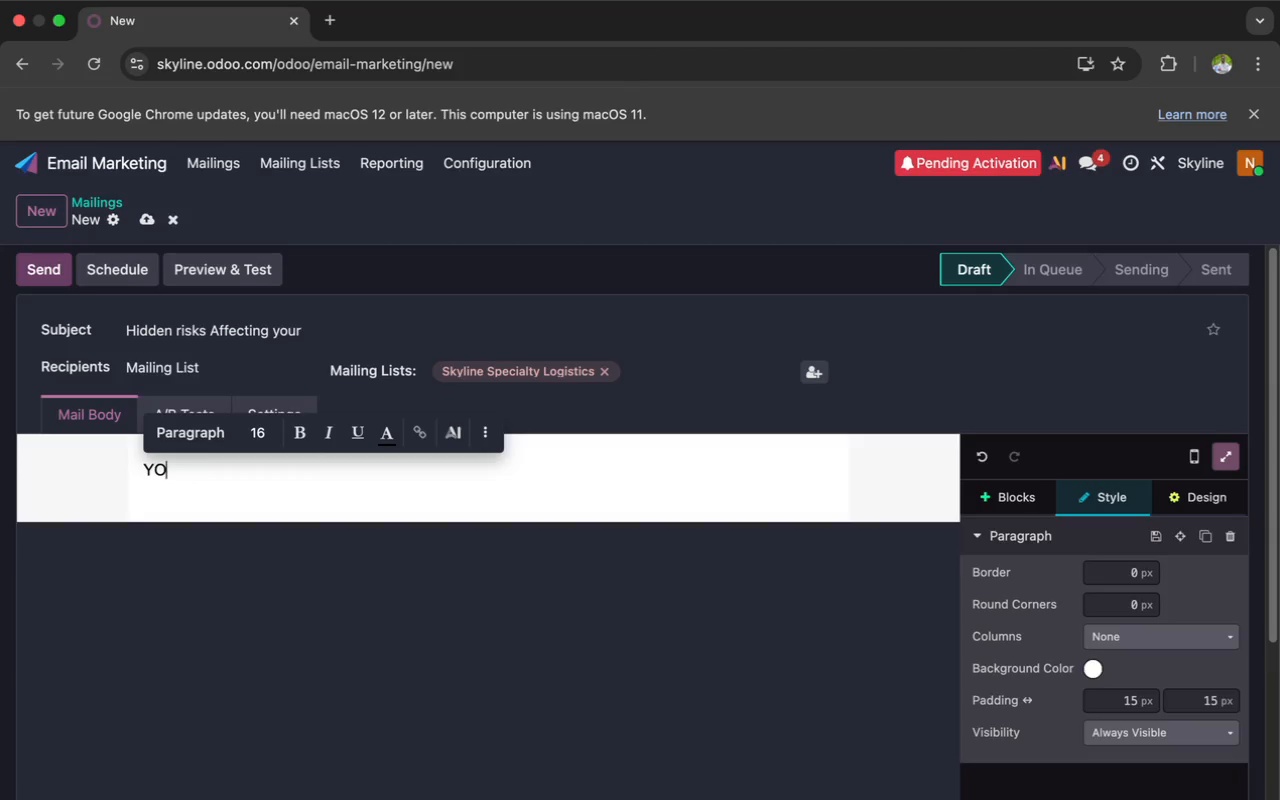 
type(TT)
key(Backspace)
key(Backspace)
 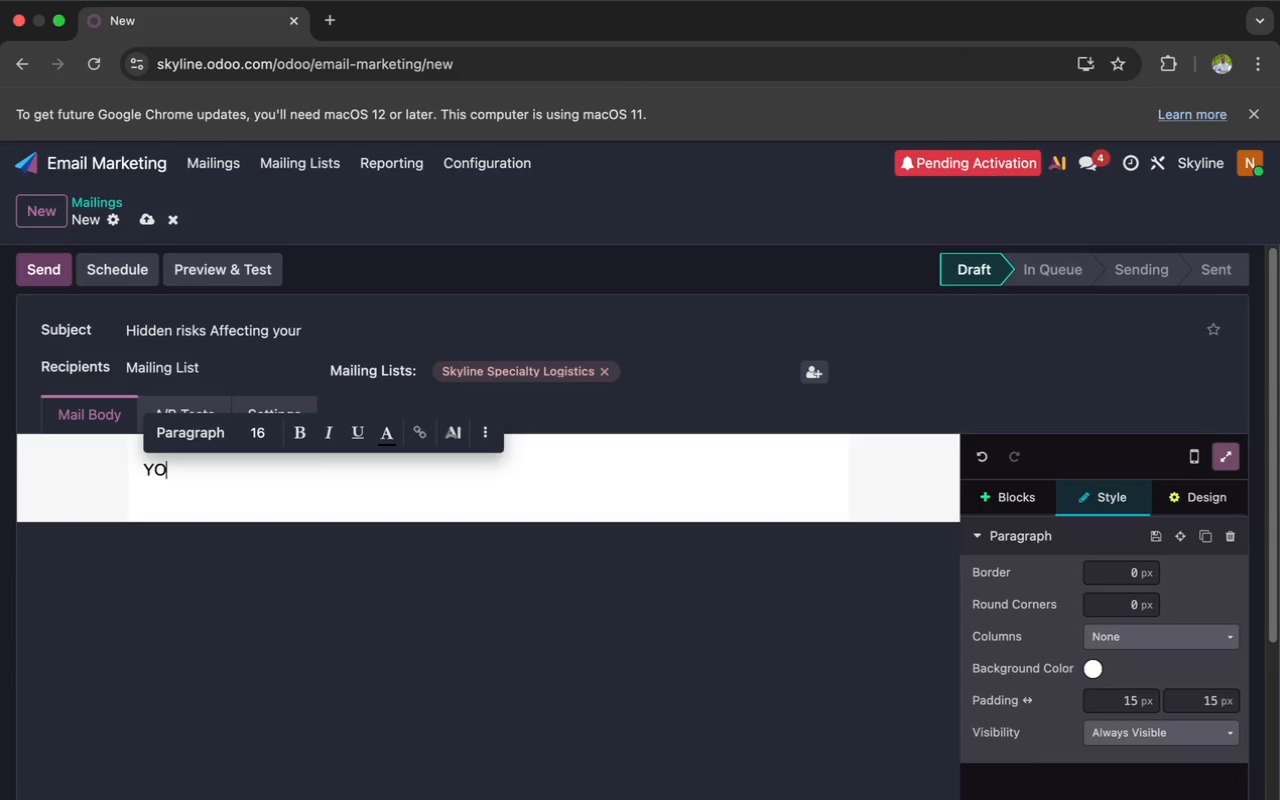 
key(R)
 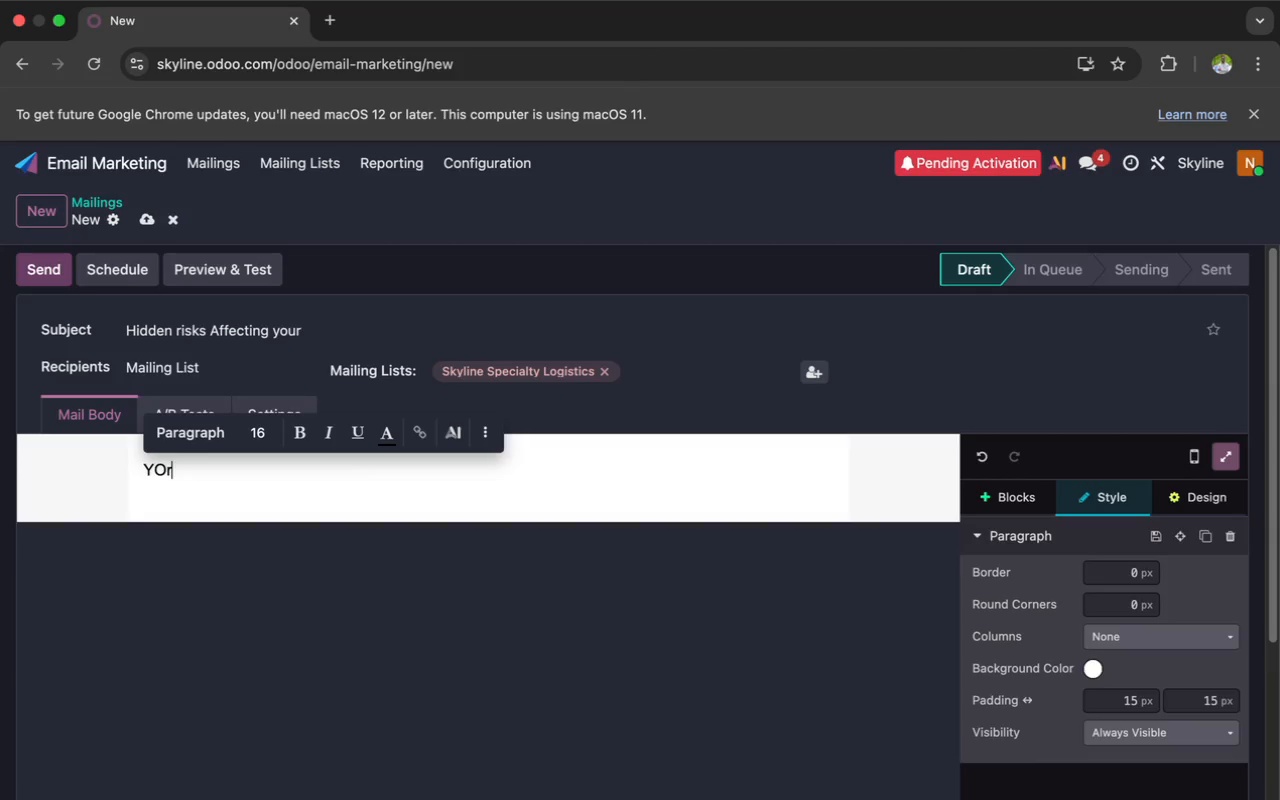 
key(Space)
 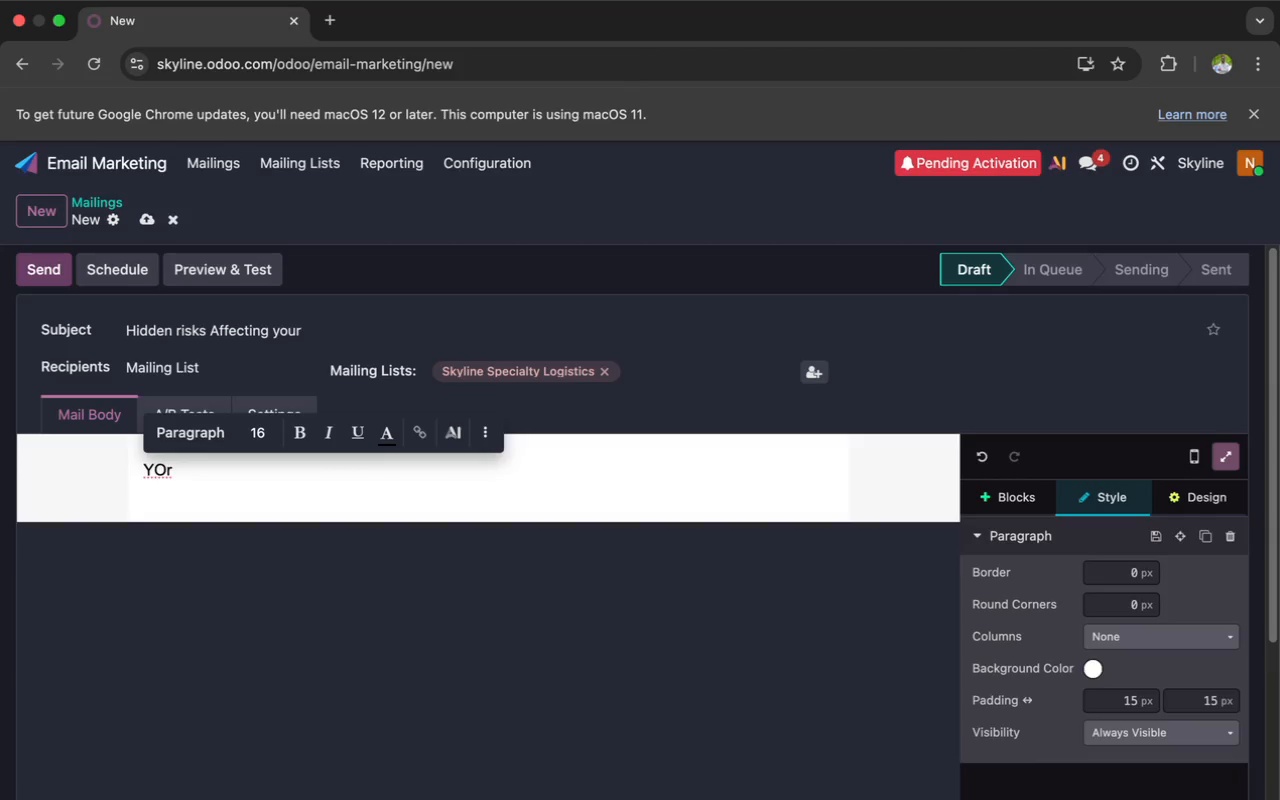 
key(Backspace)
 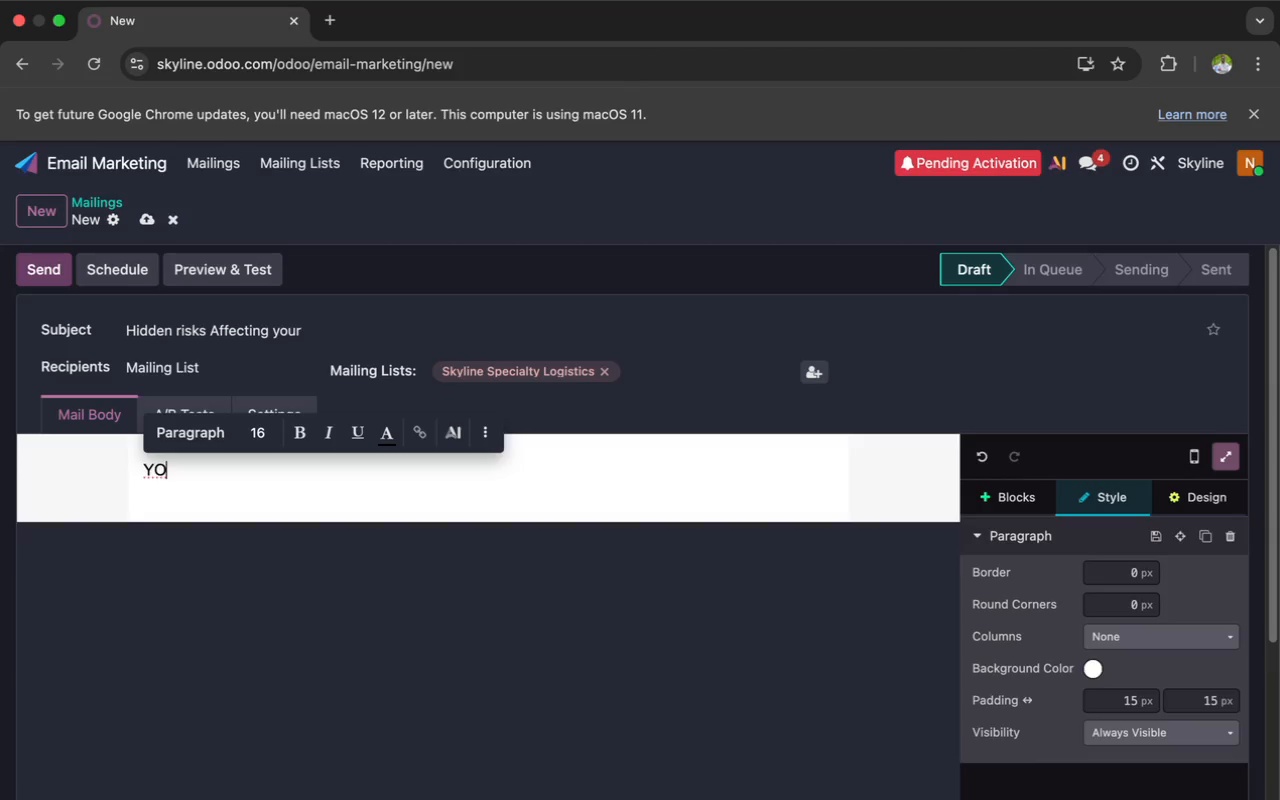 
key(Backspace)
 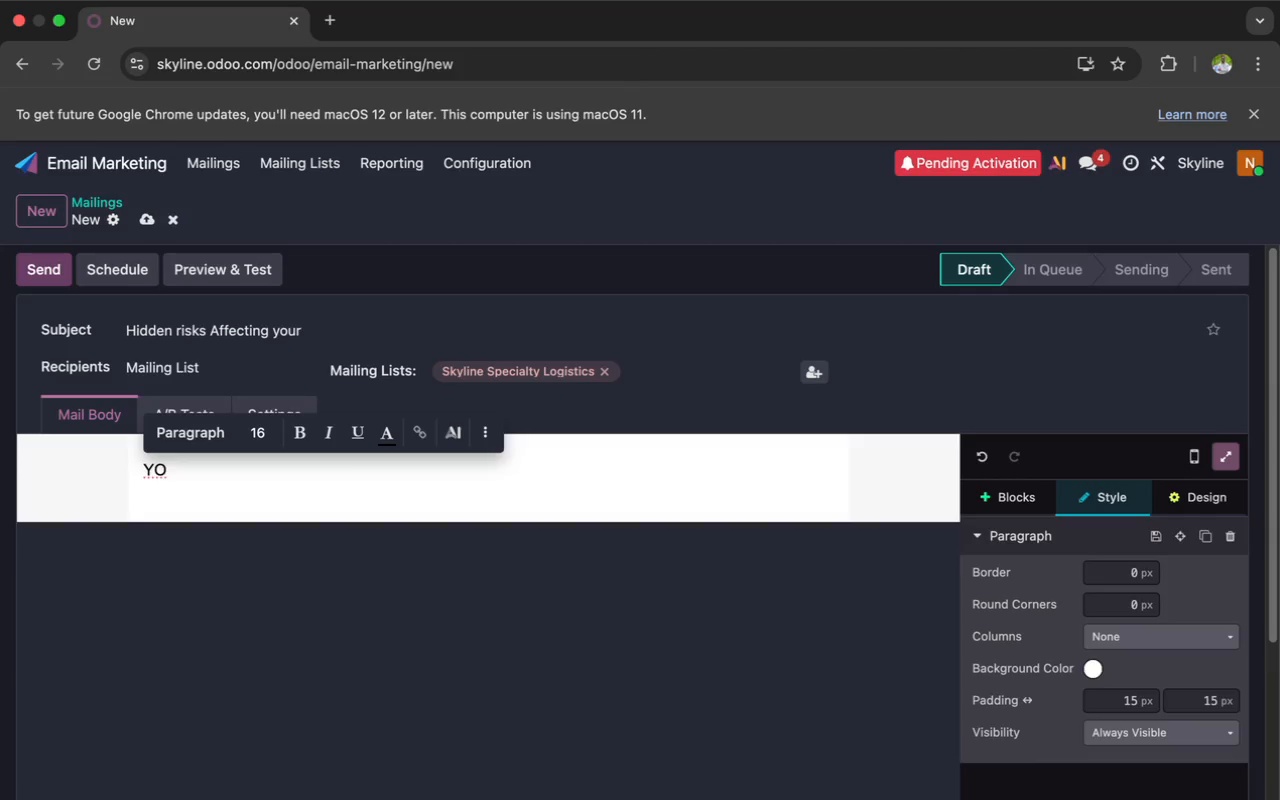 
key(N)
 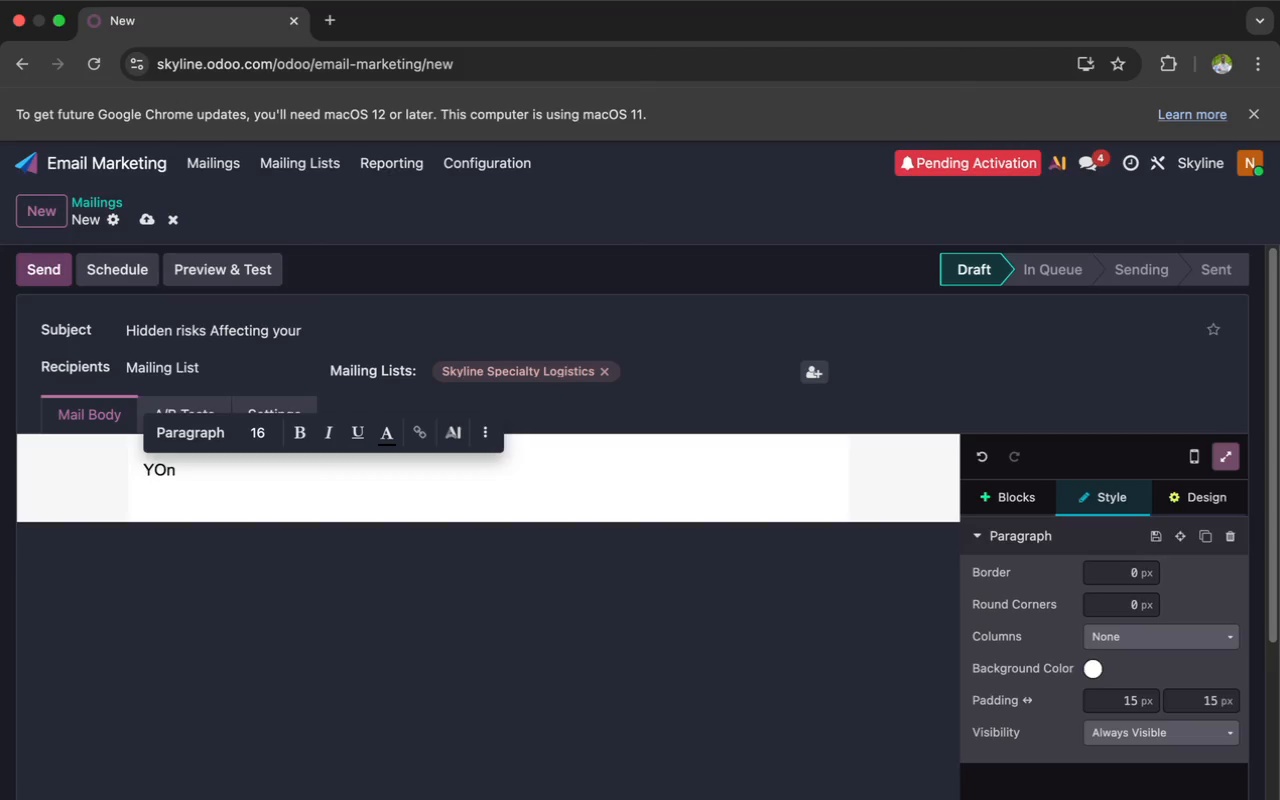 
key(Backspace)
key(Backspace)
type(or)
 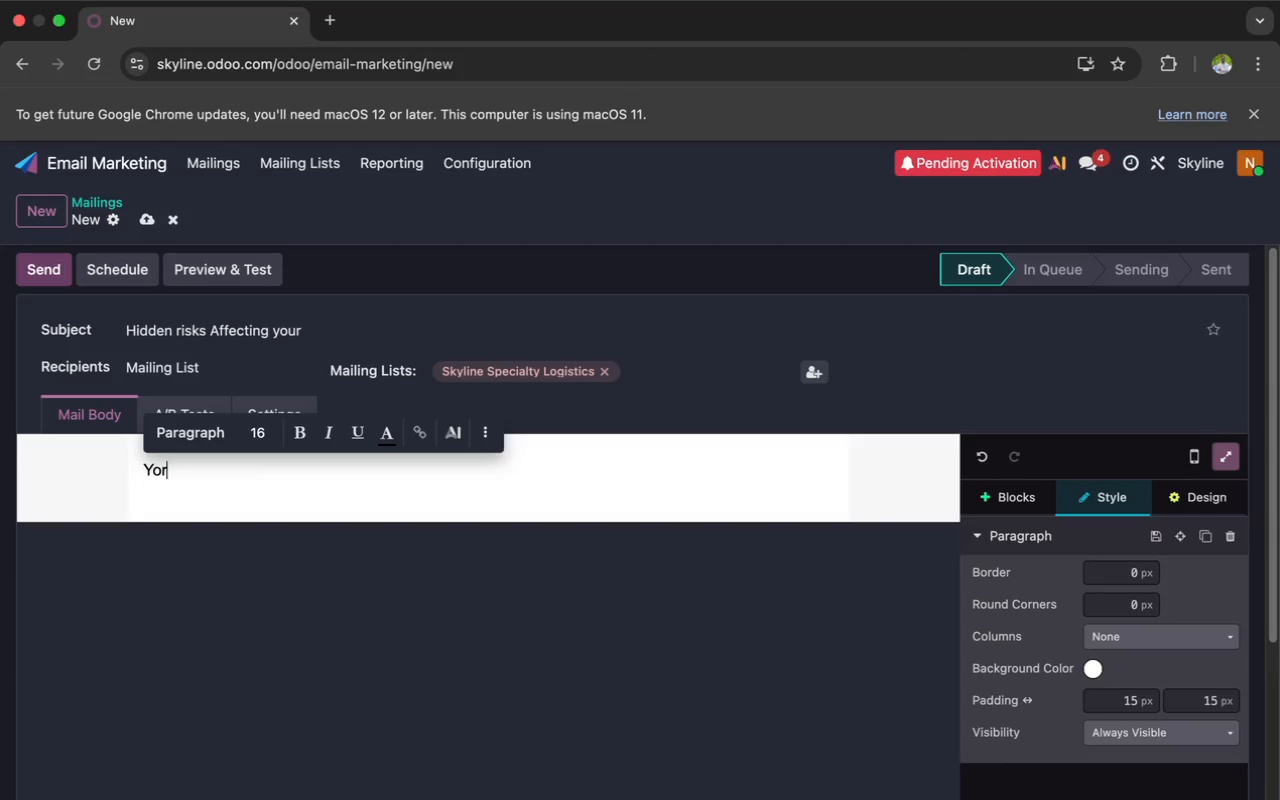 
wait(5.39)
 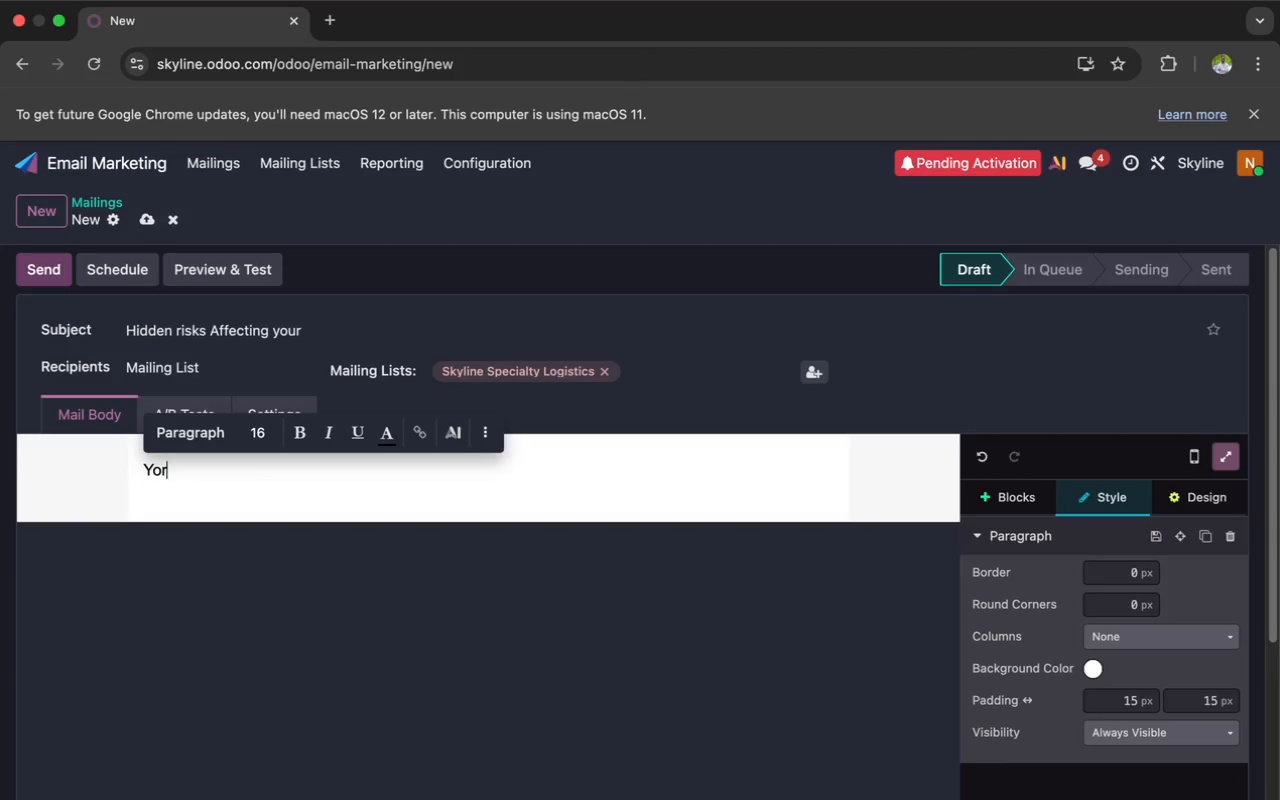 
key(Backspace)
type(y)
key(Backspace)
type(uy)
key(Backspace)
type(r)
 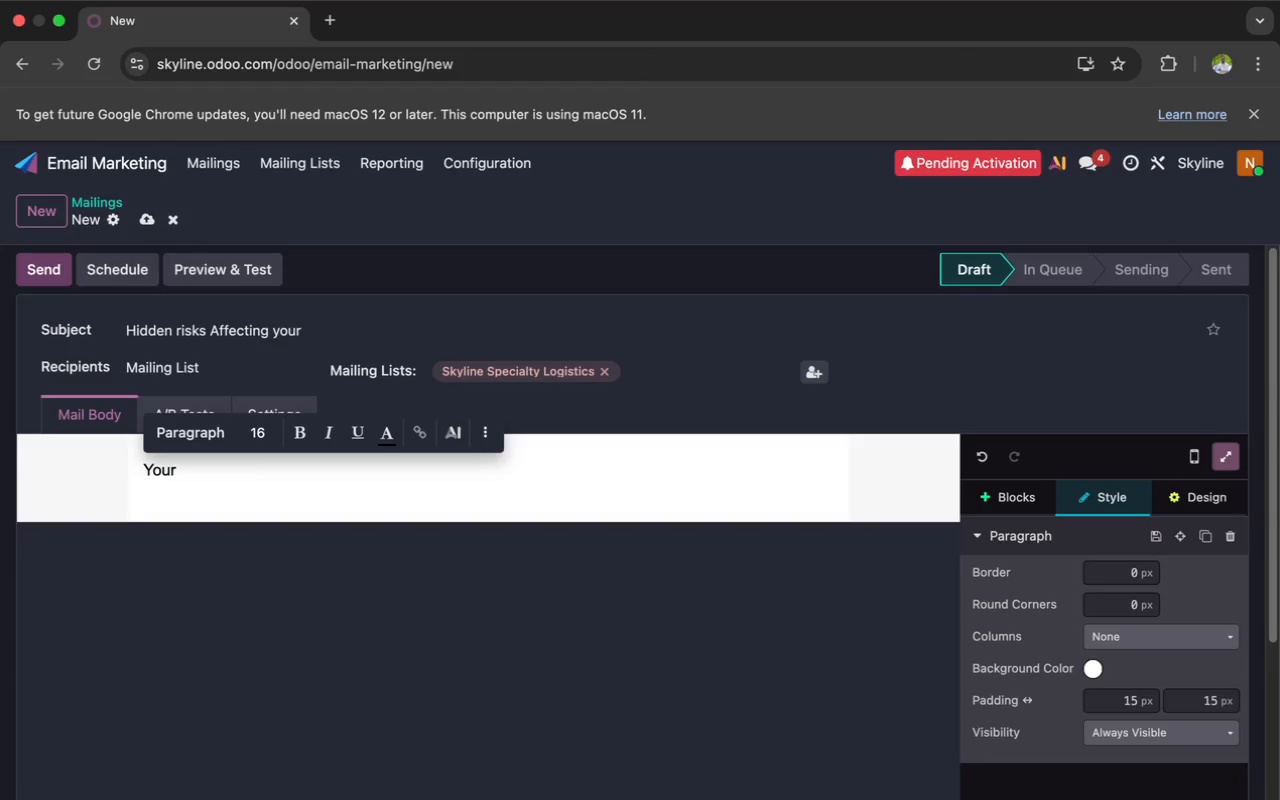 
wait(10.49)
 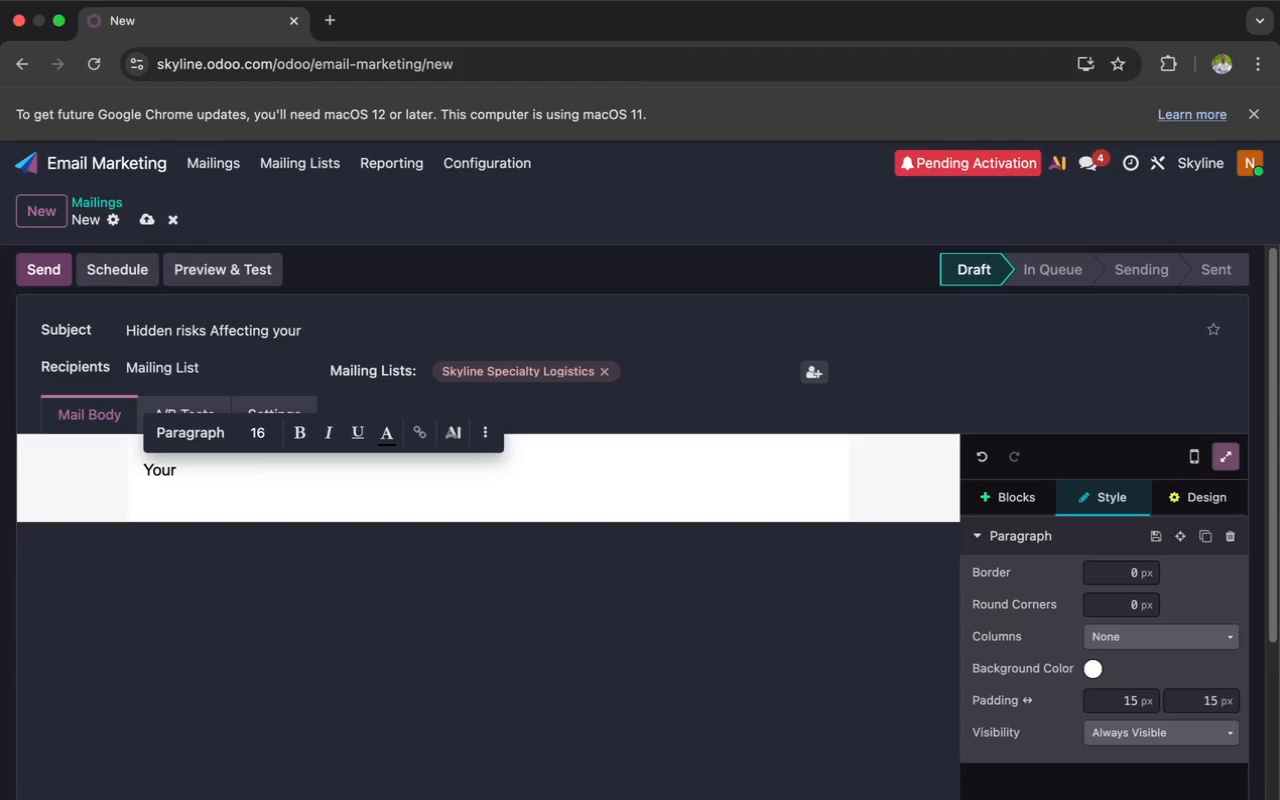 
key(Space)
 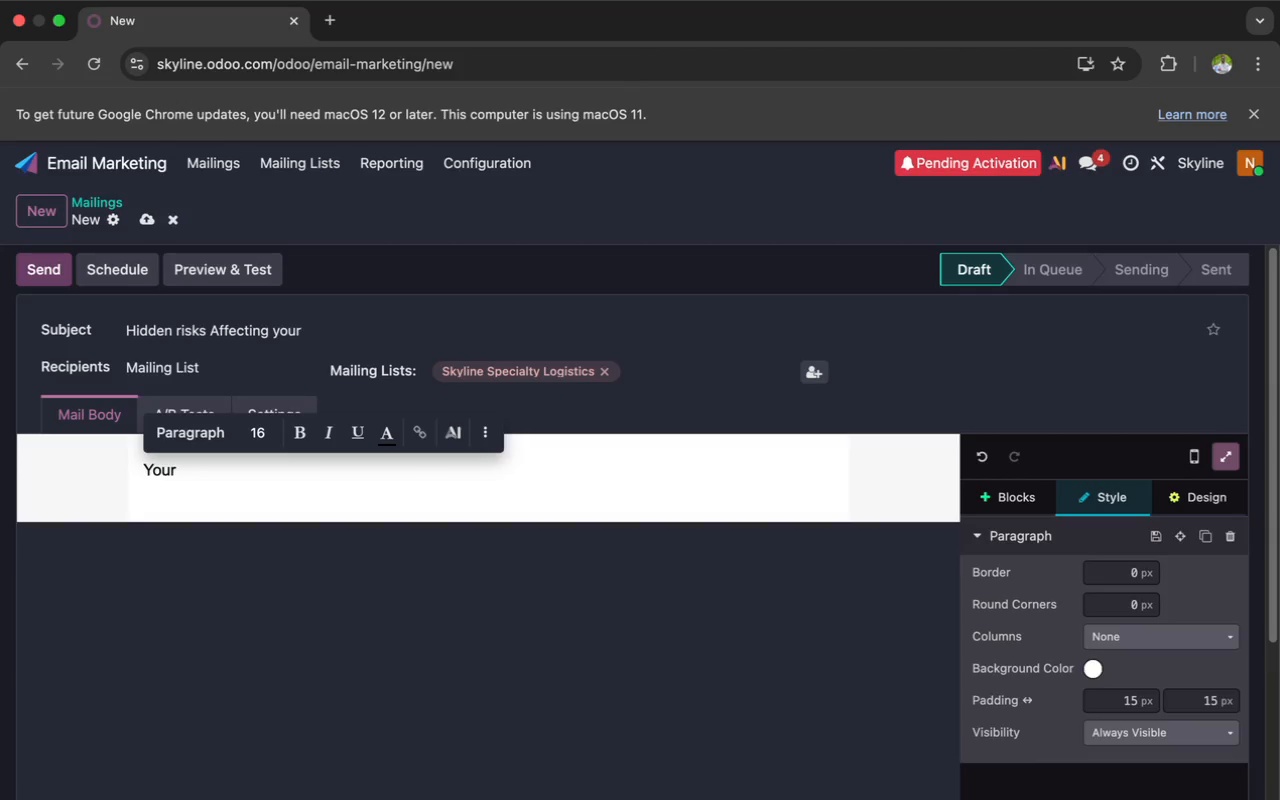 
key(M)
 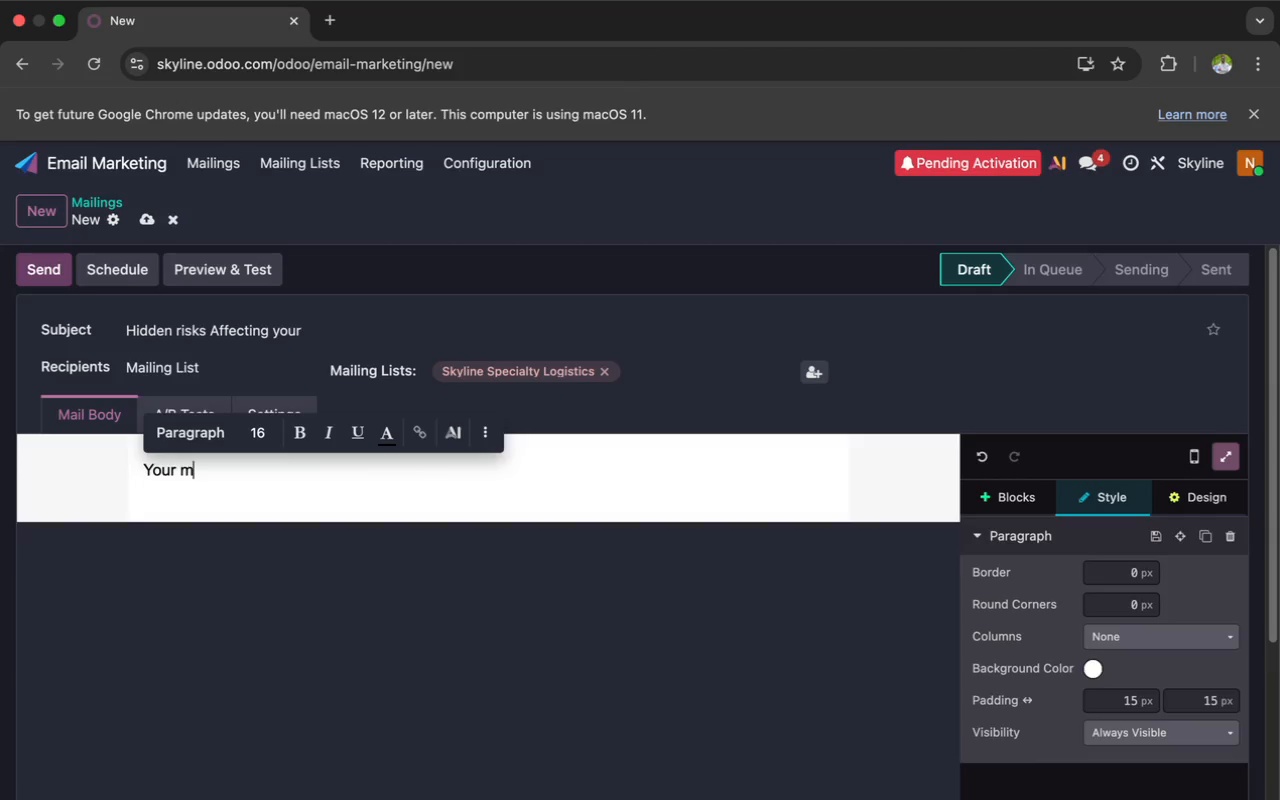 
key(O)
 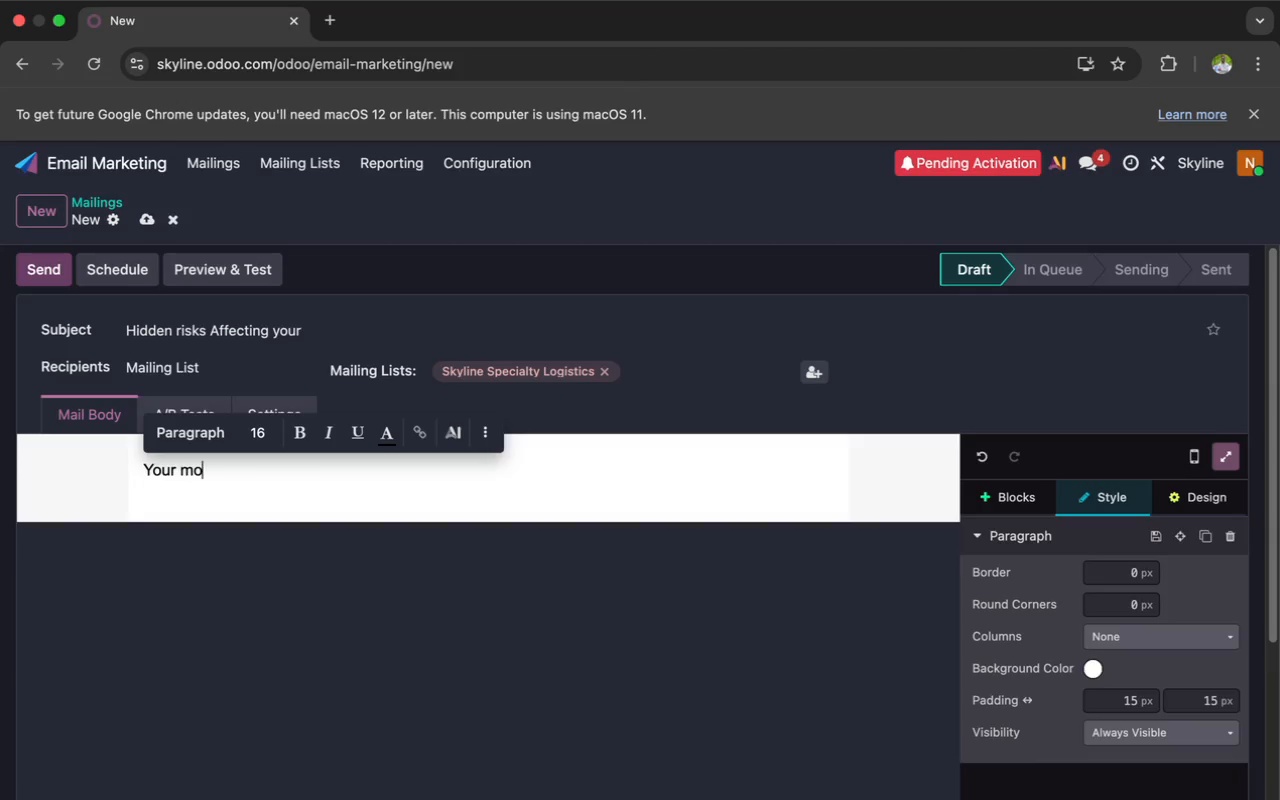 
key(S)
 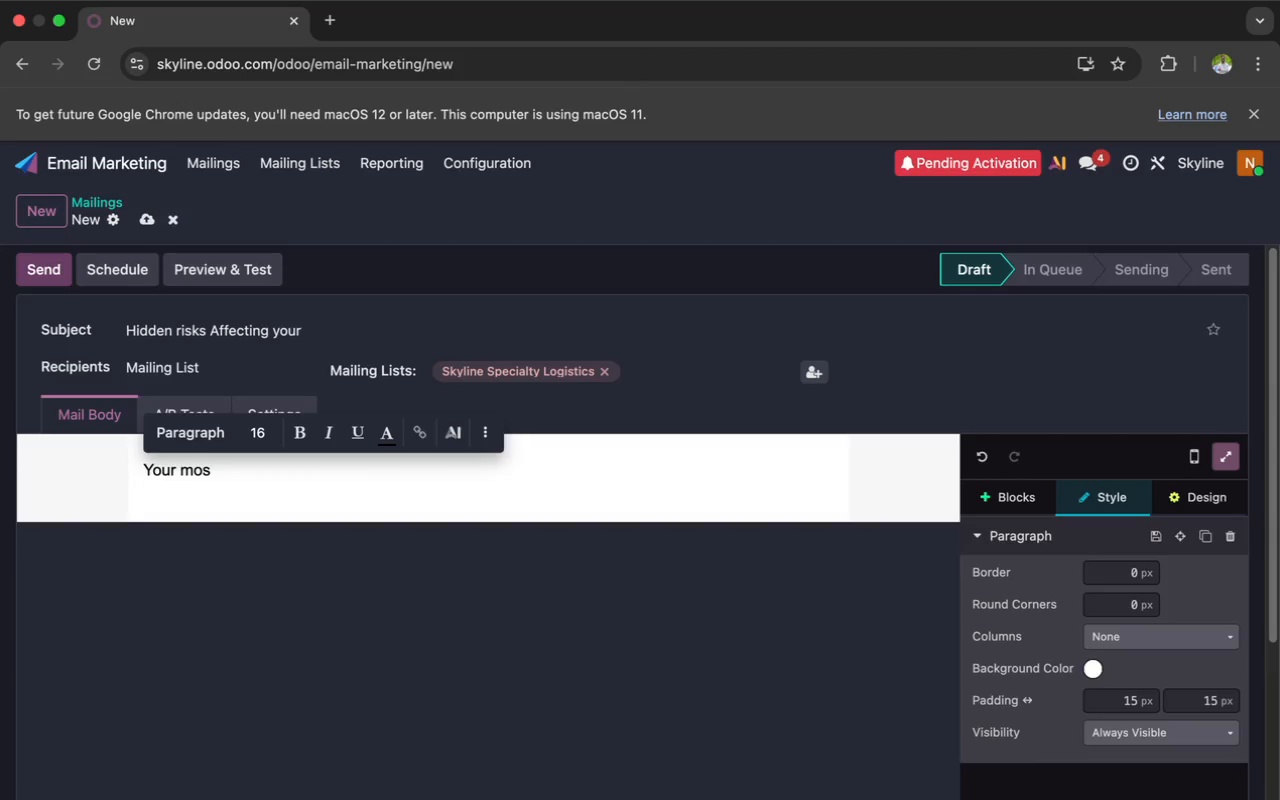 
key(T)
 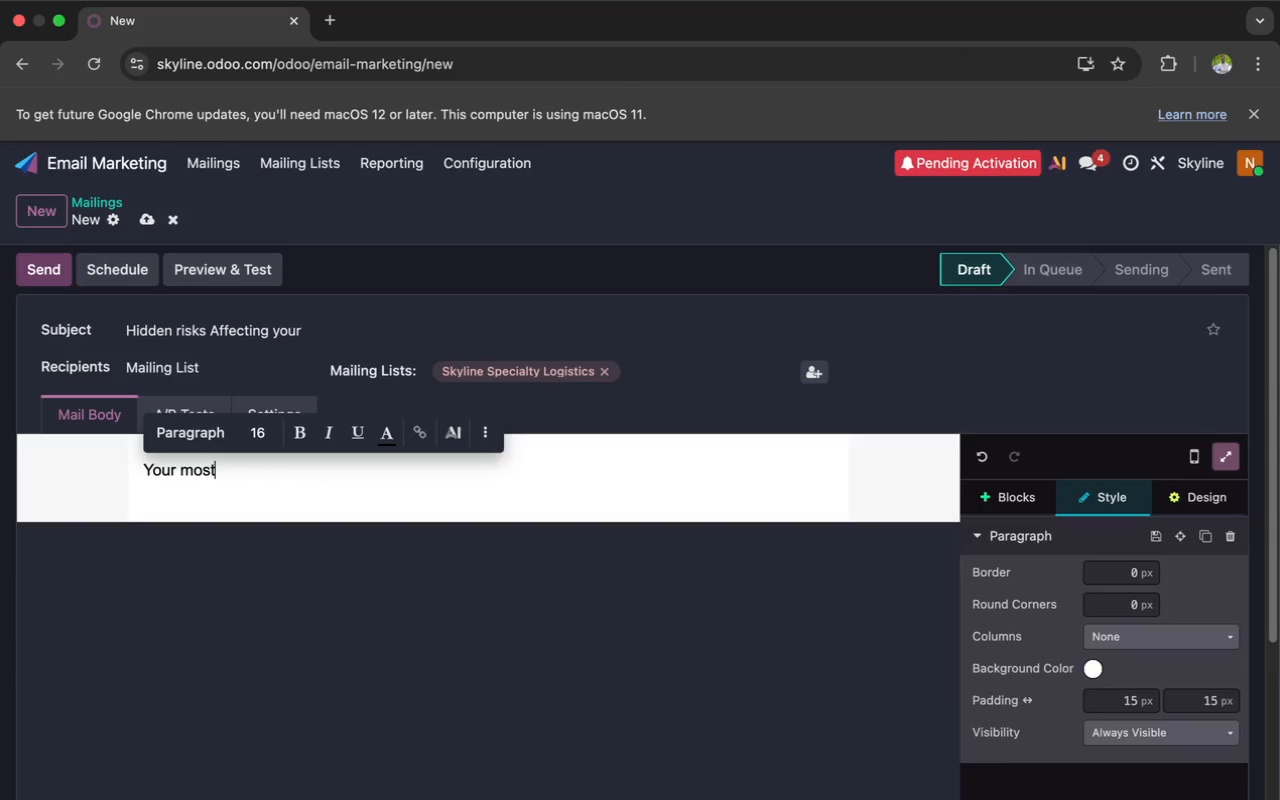 
wait(5.29)
 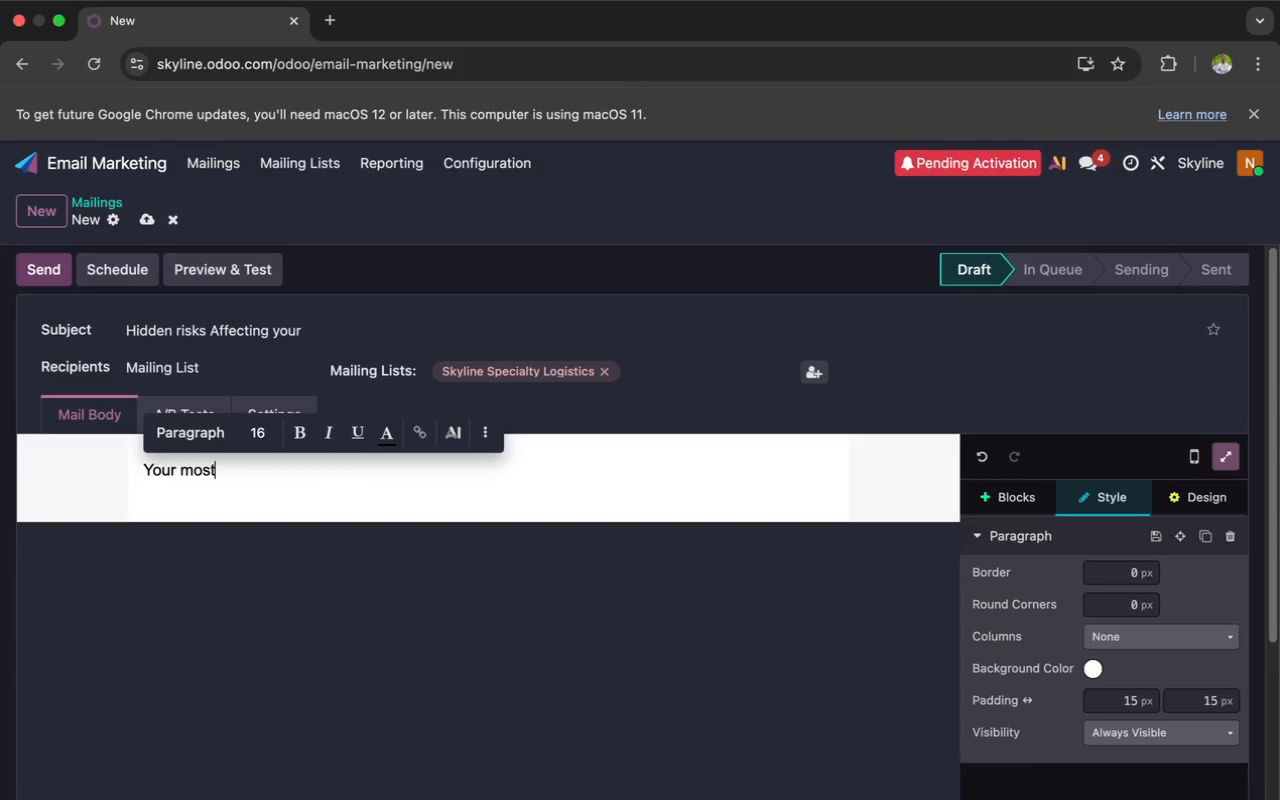 
key(Space)
 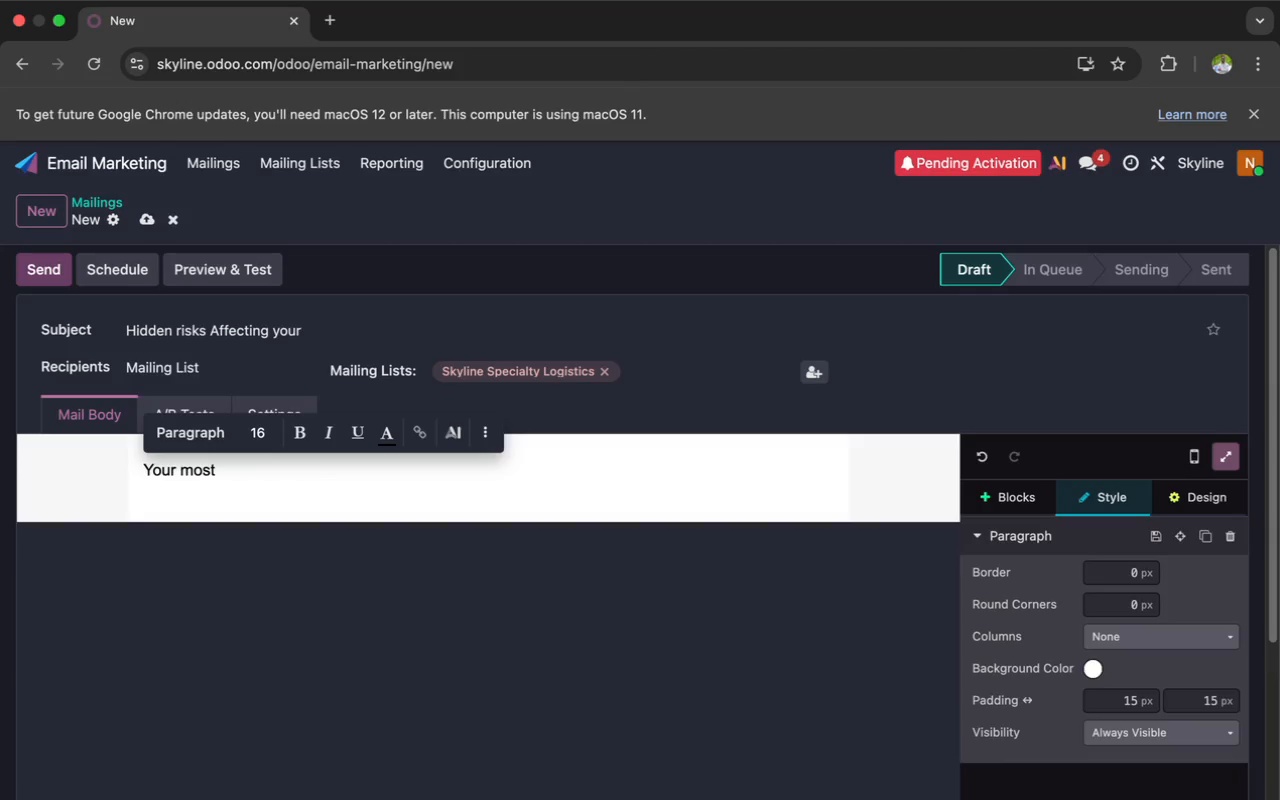 
key(V)
 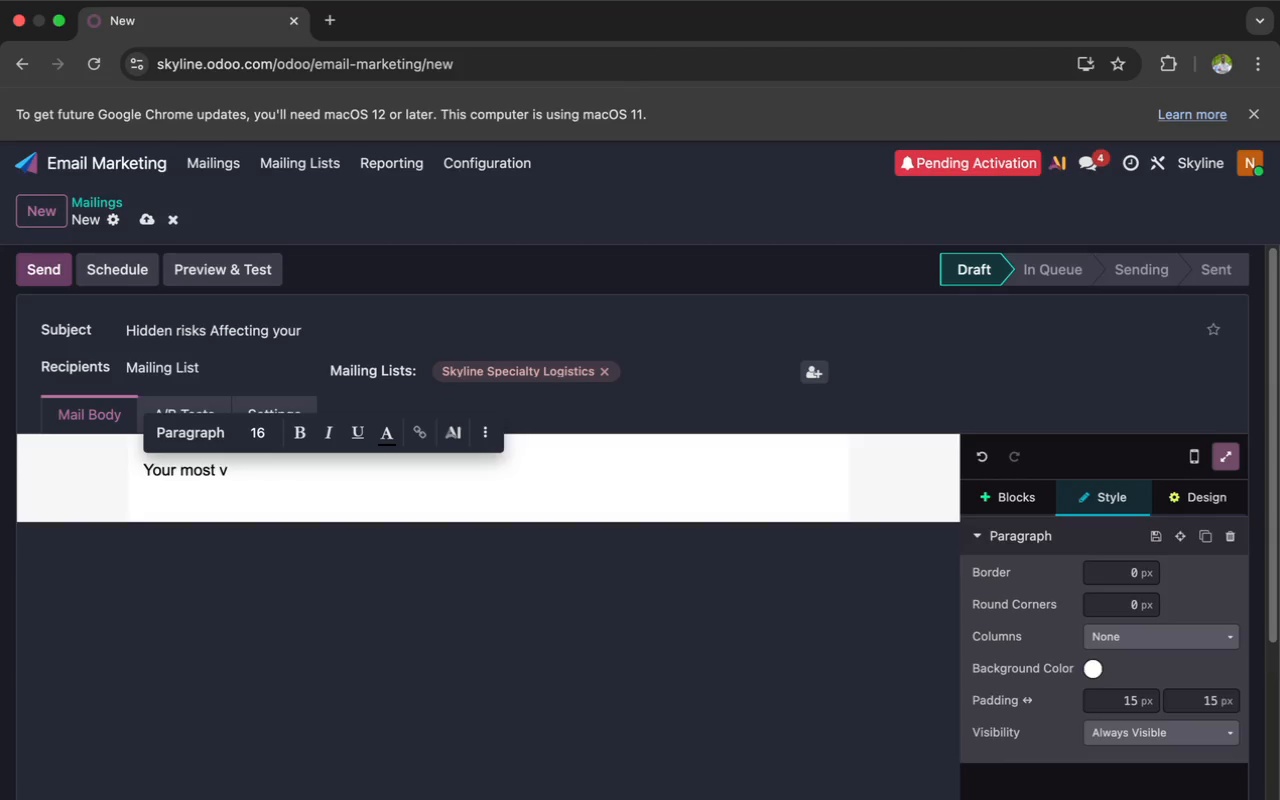 
wait(6.4)
 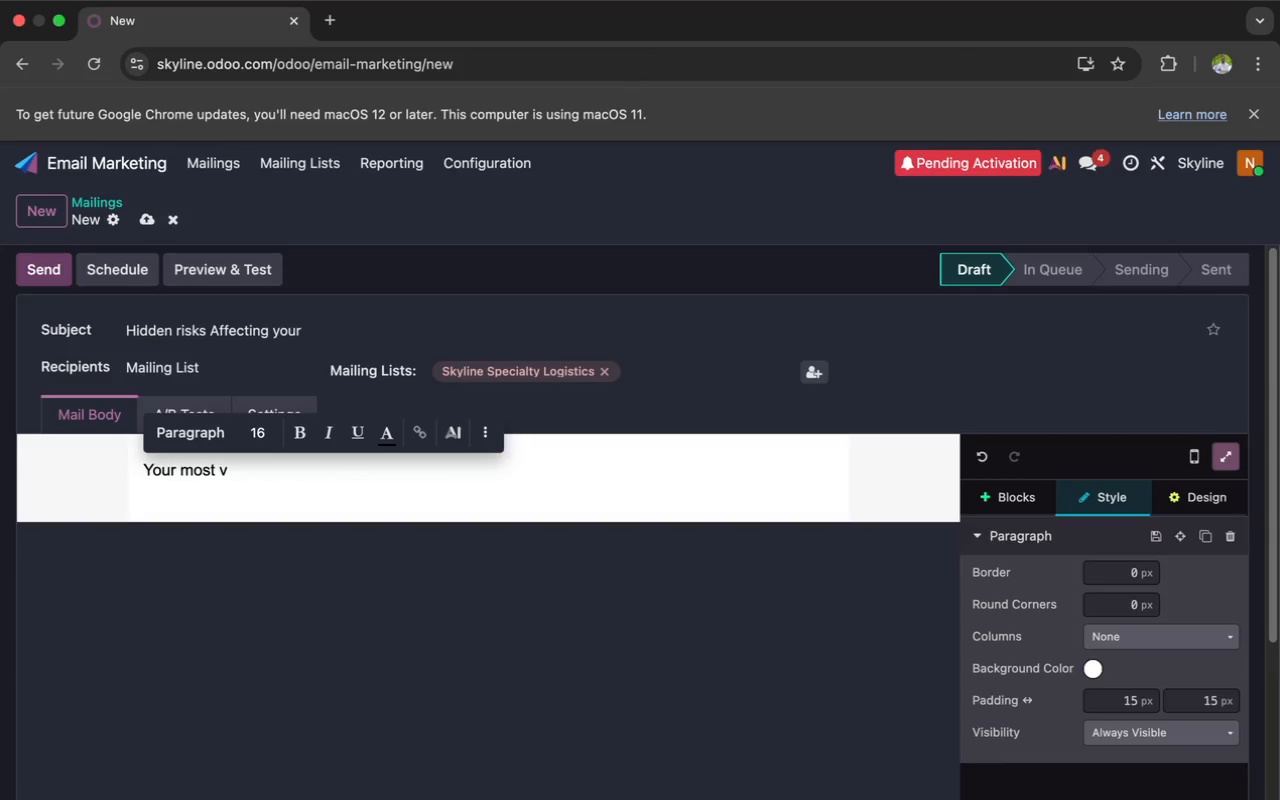 
type(aj)
 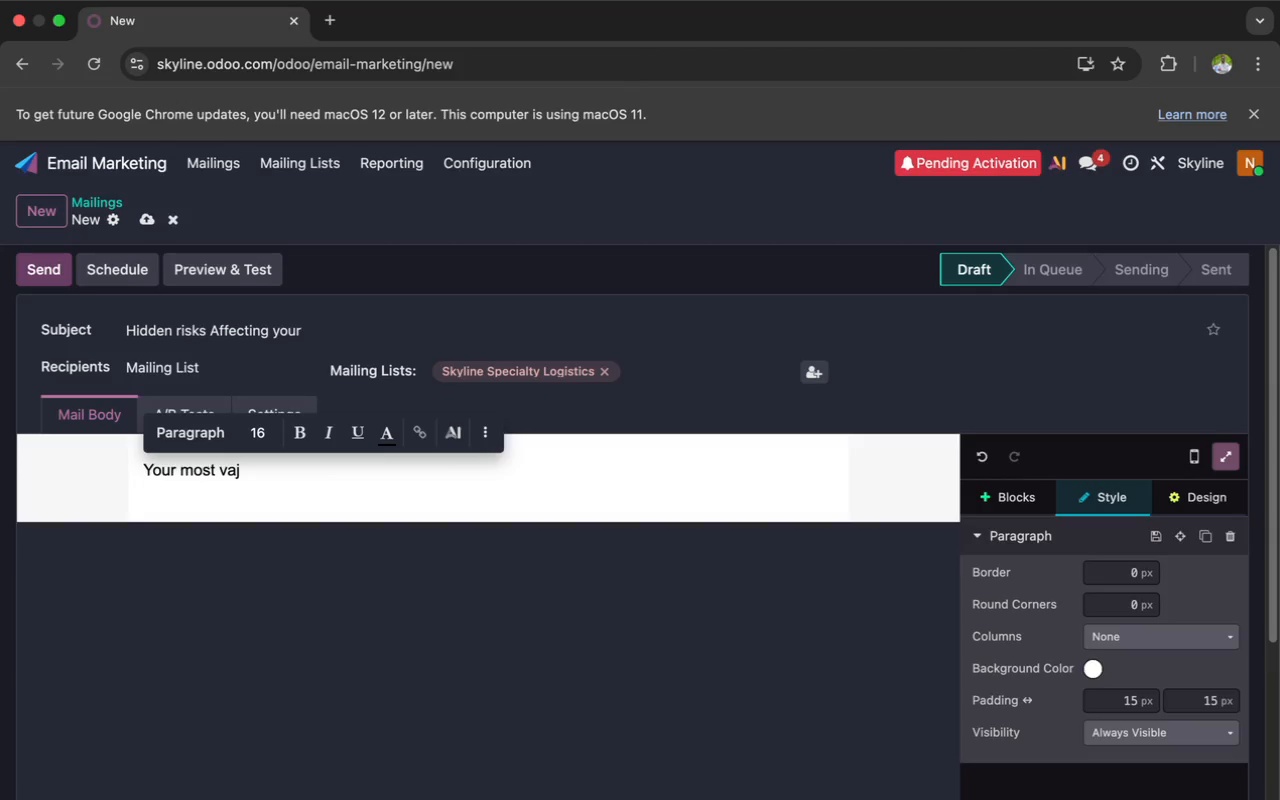 
key(Backspace)
 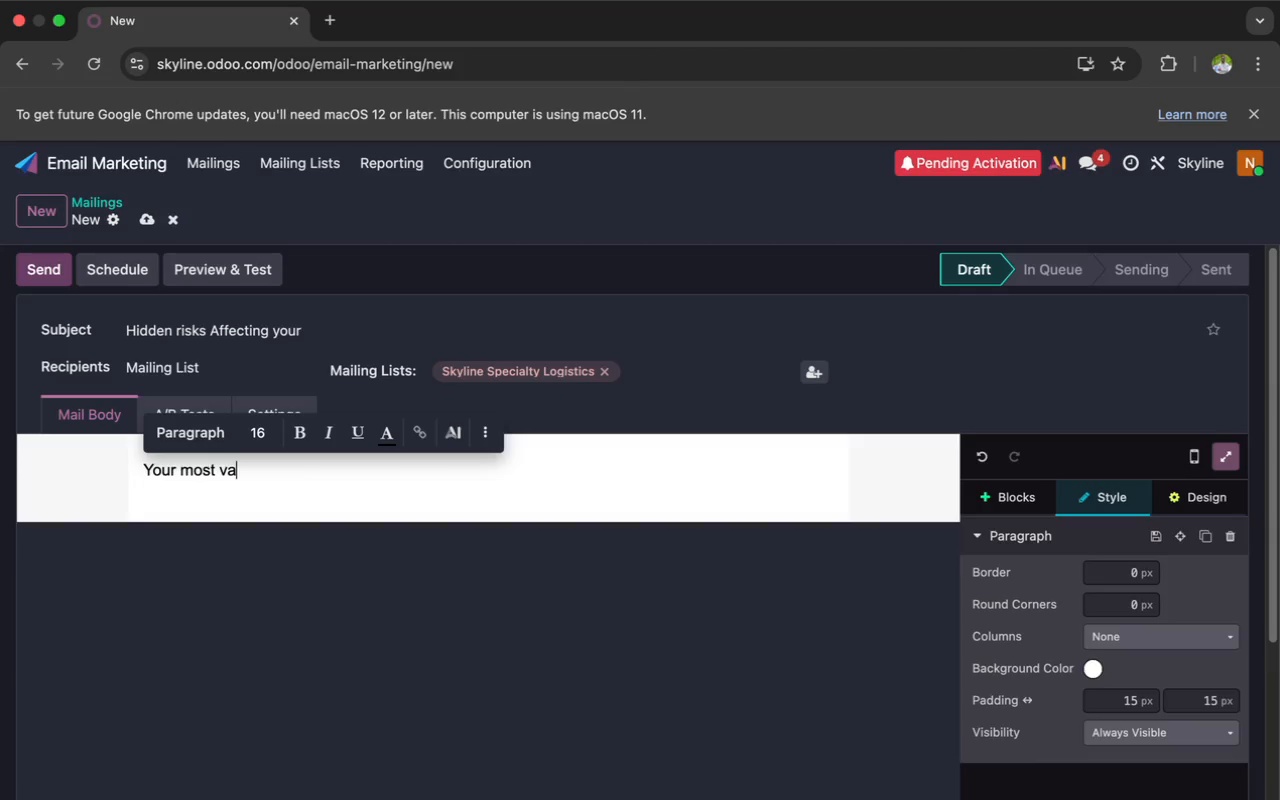 
key(L)
 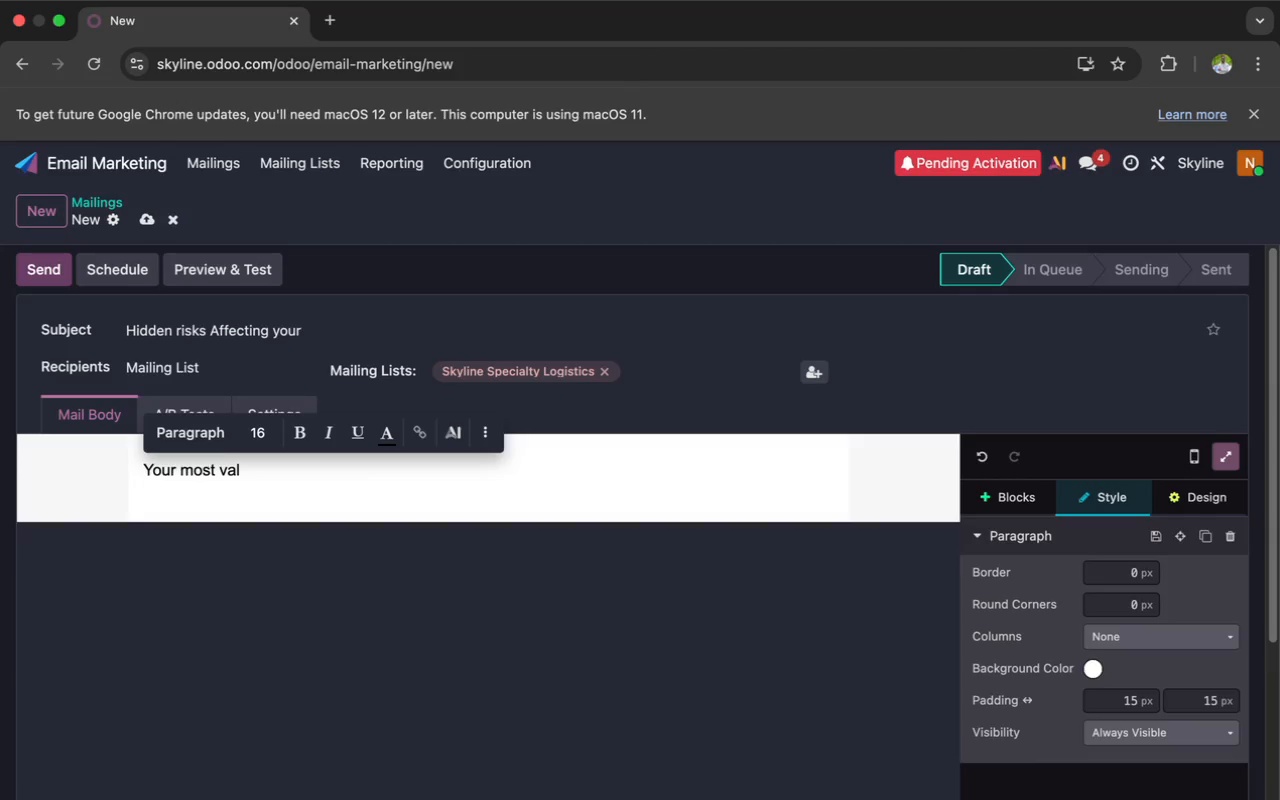 
wait(5.09)
 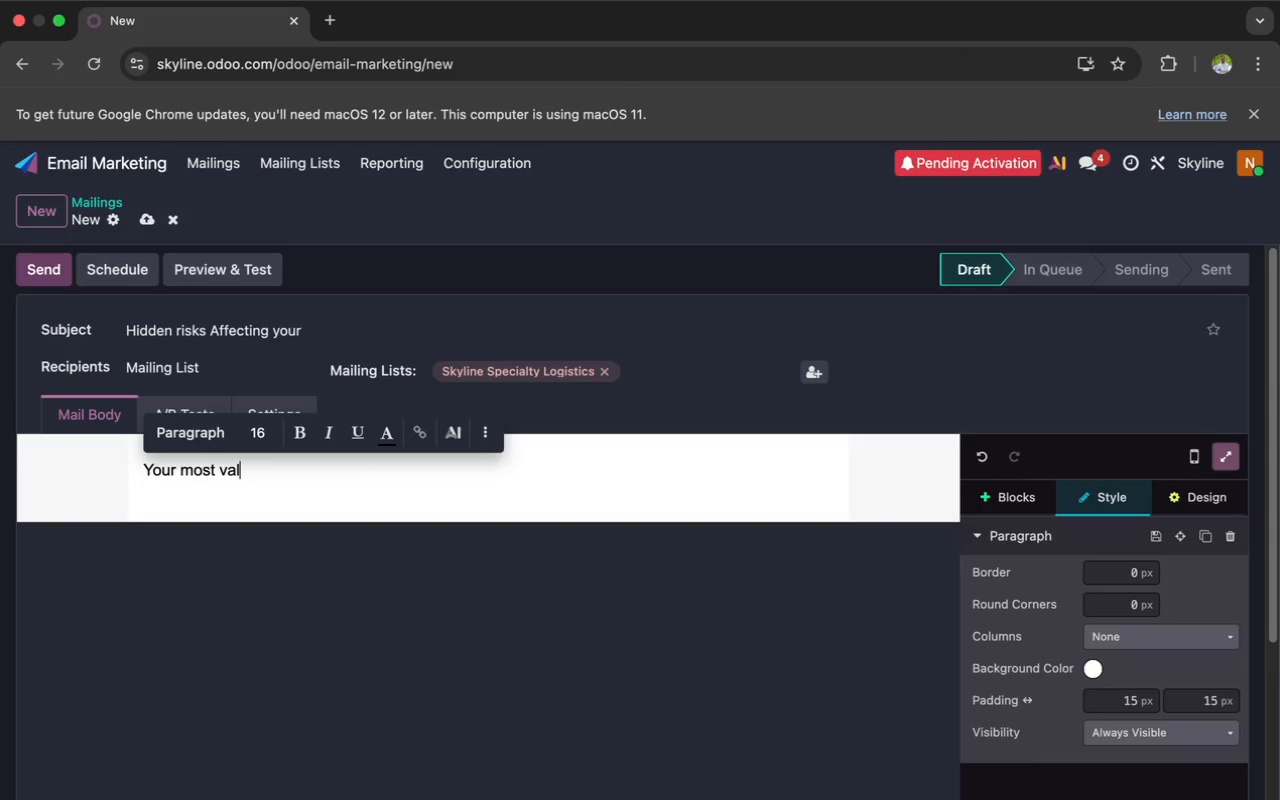 
key(U)
 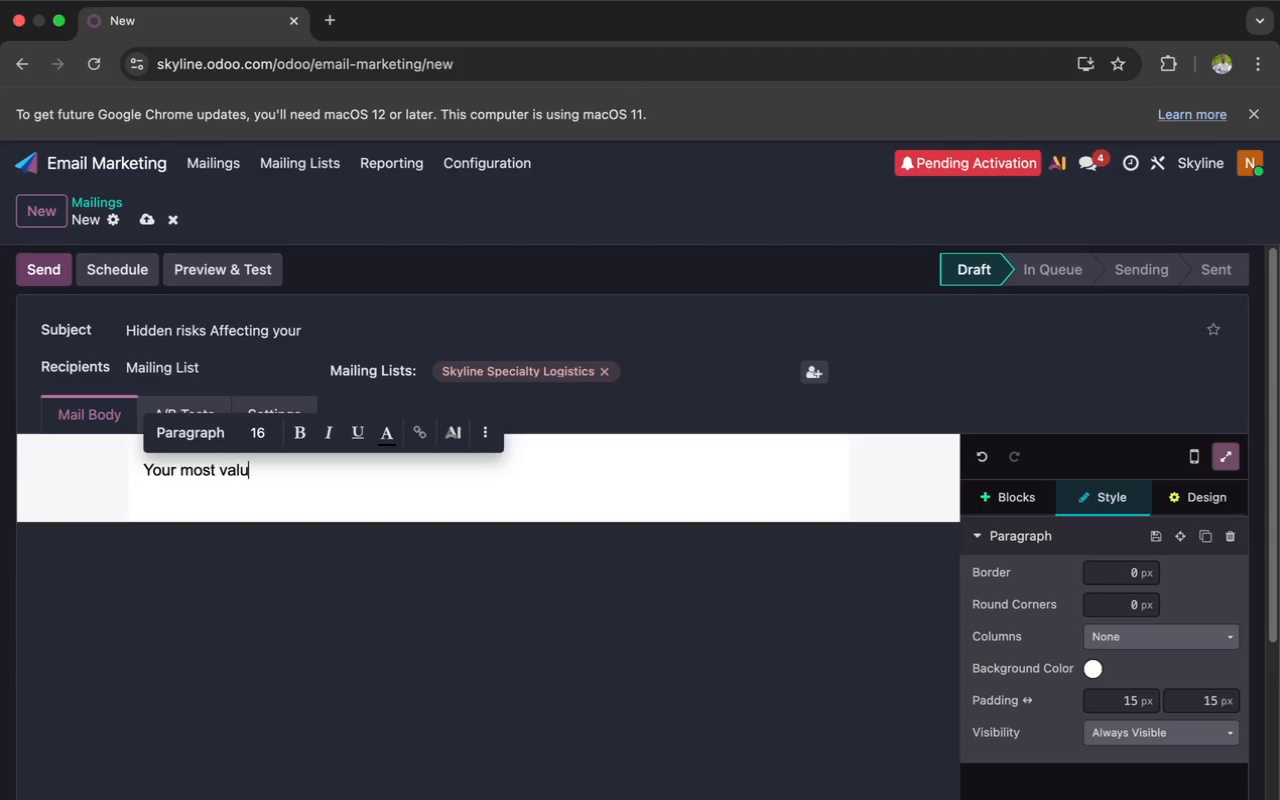 
wait(5.14)
 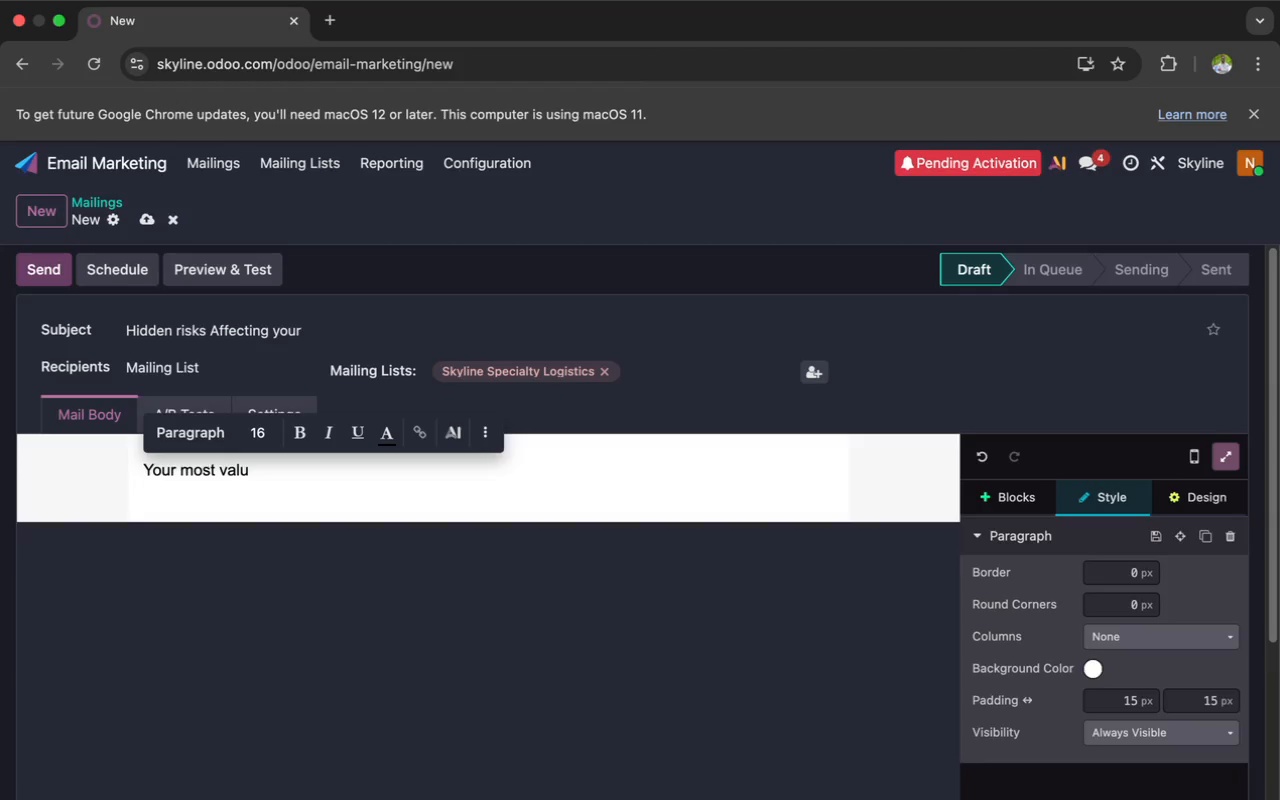 
type(ab)
 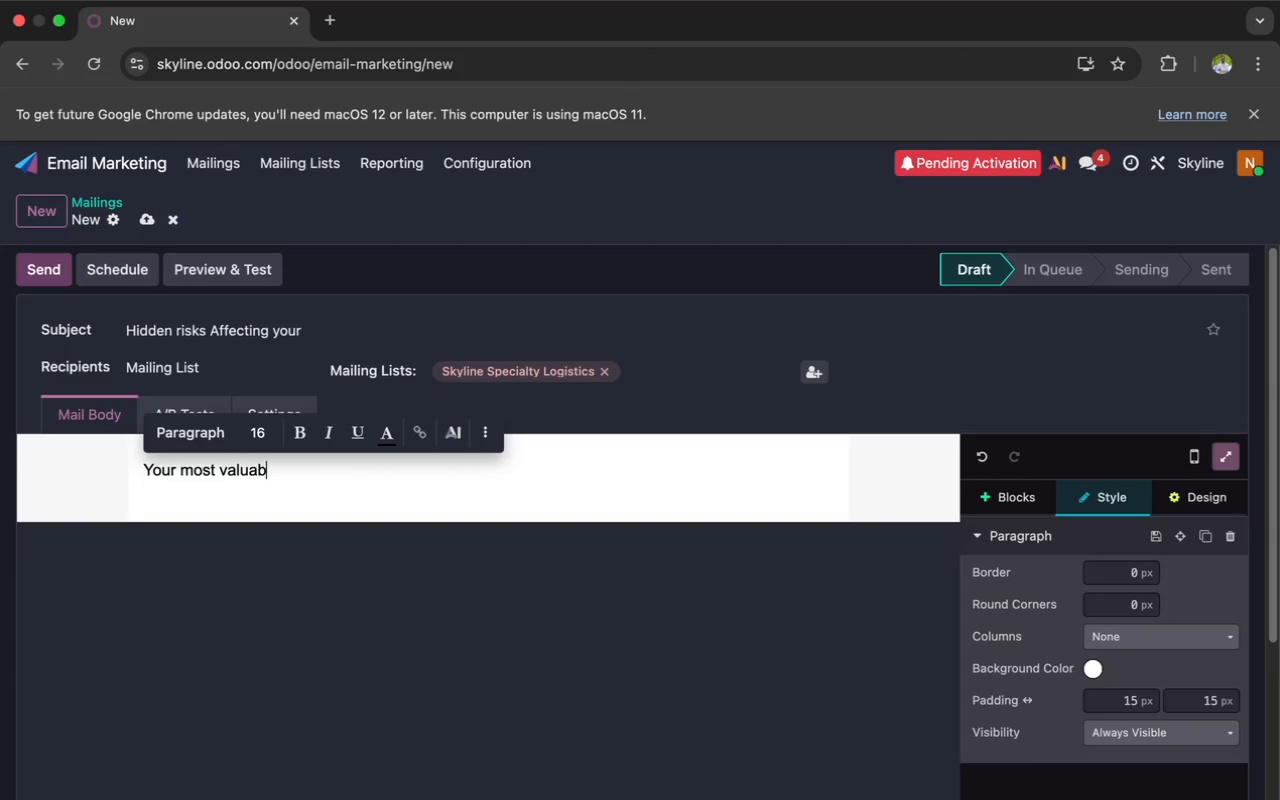 
type(le)
 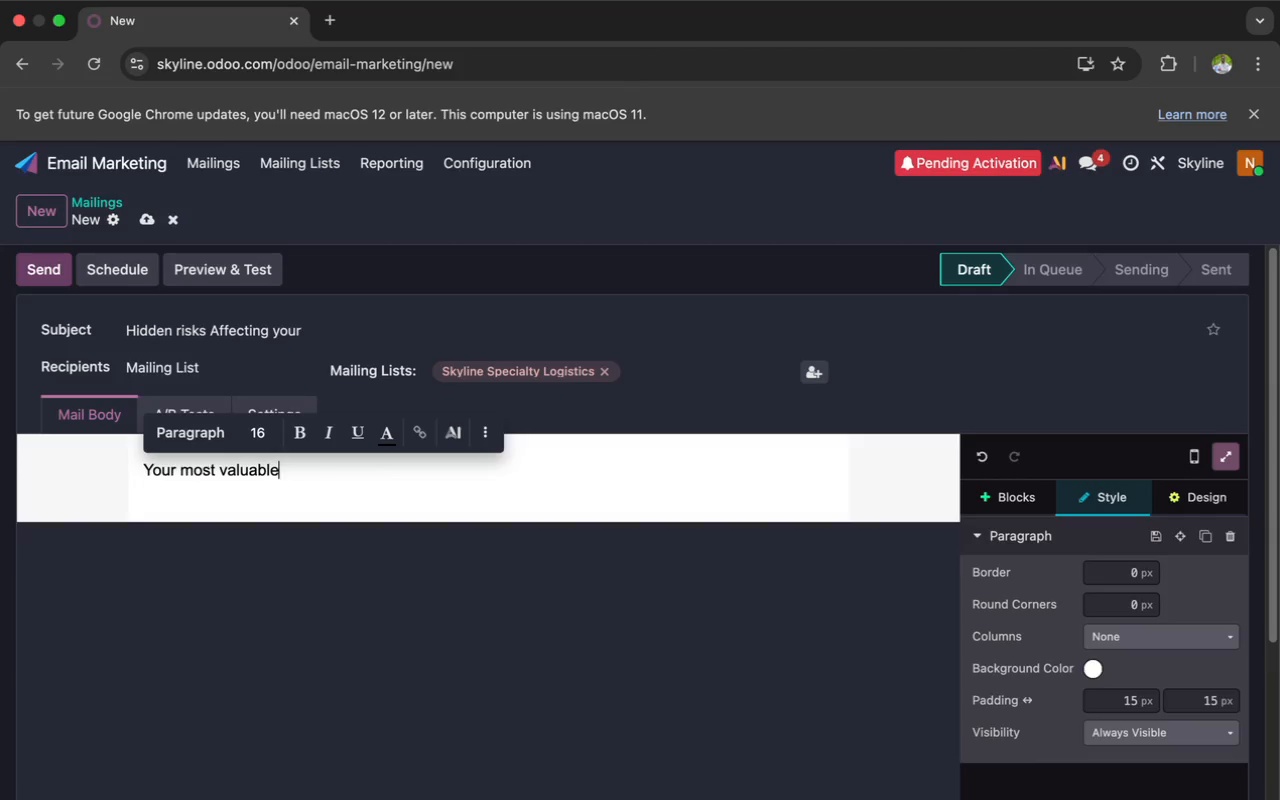 
wait(6.84)
 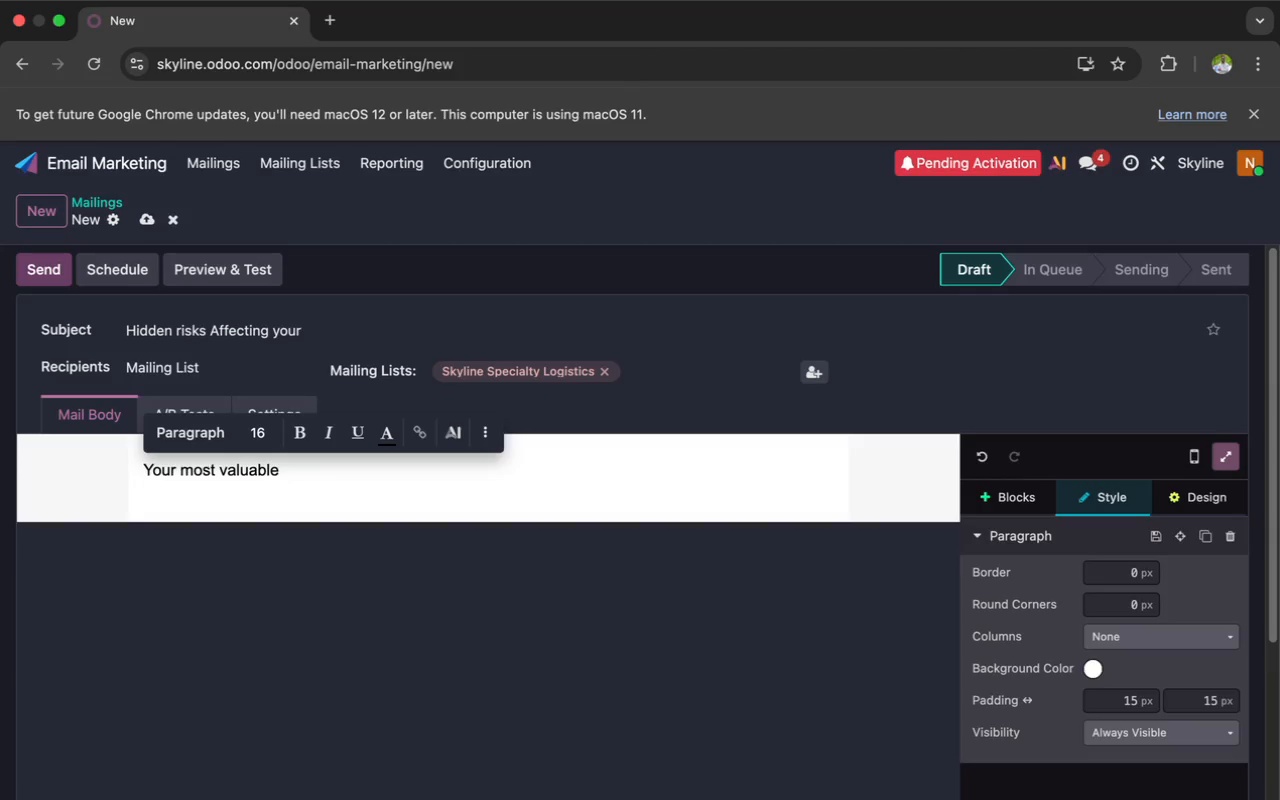 
key(Space)
 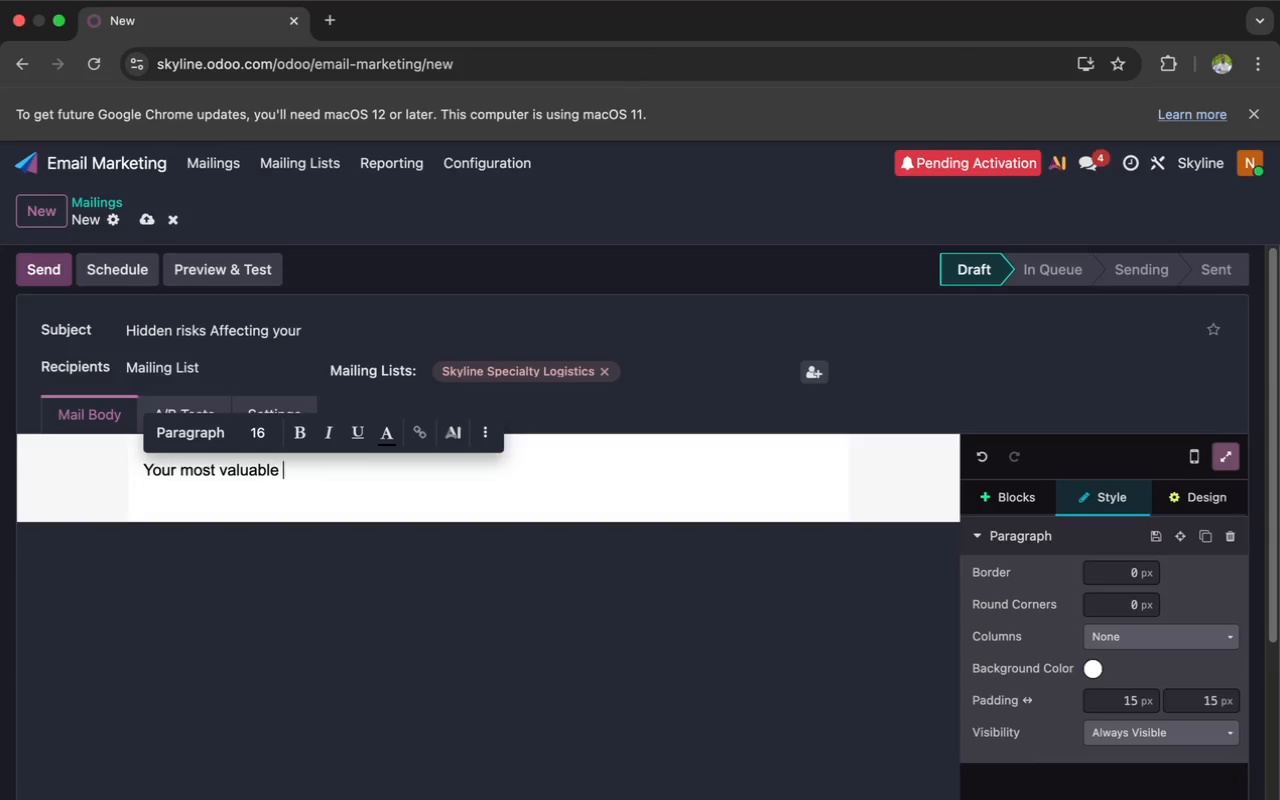 
wait(13.26)
 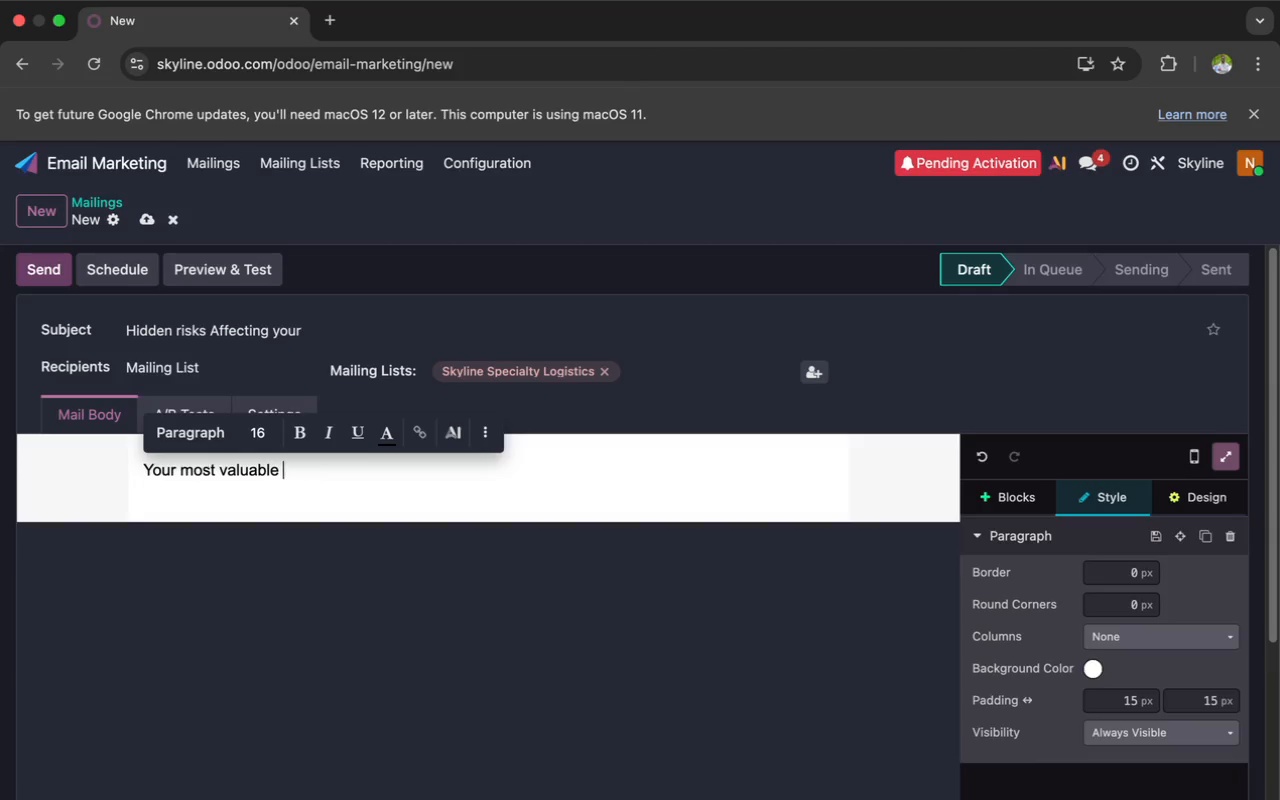 
hold_key(key=I, duration=0.5)
 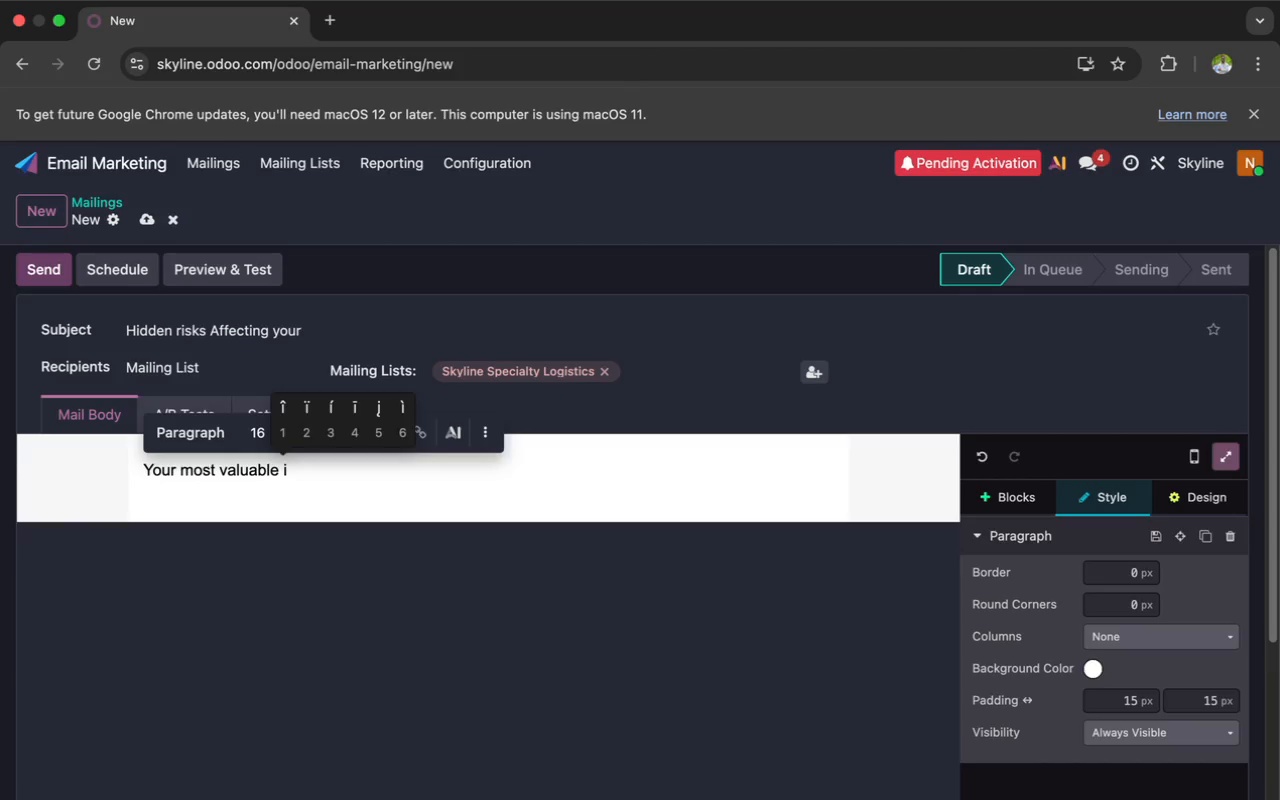 
type(r)
key(Backspace)
type(er)
key(Backspace)
 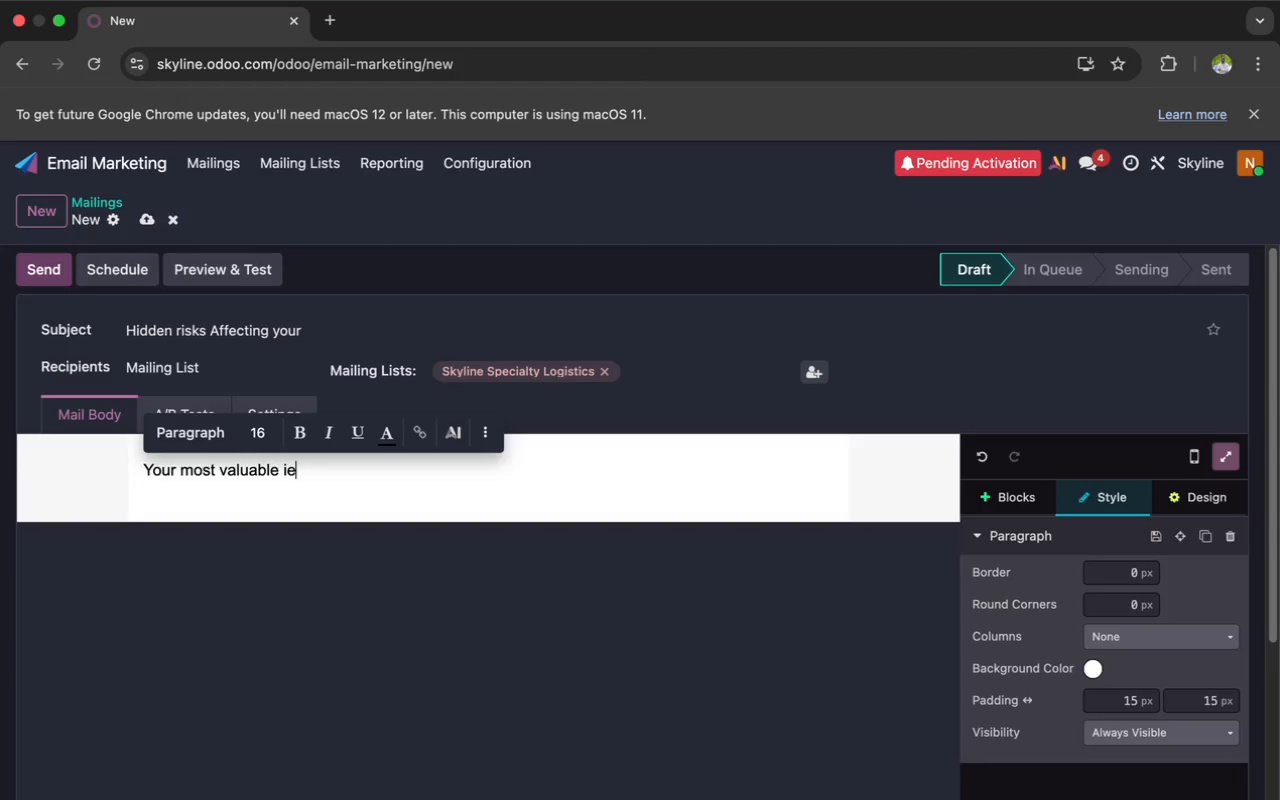 
wait(12.88)
 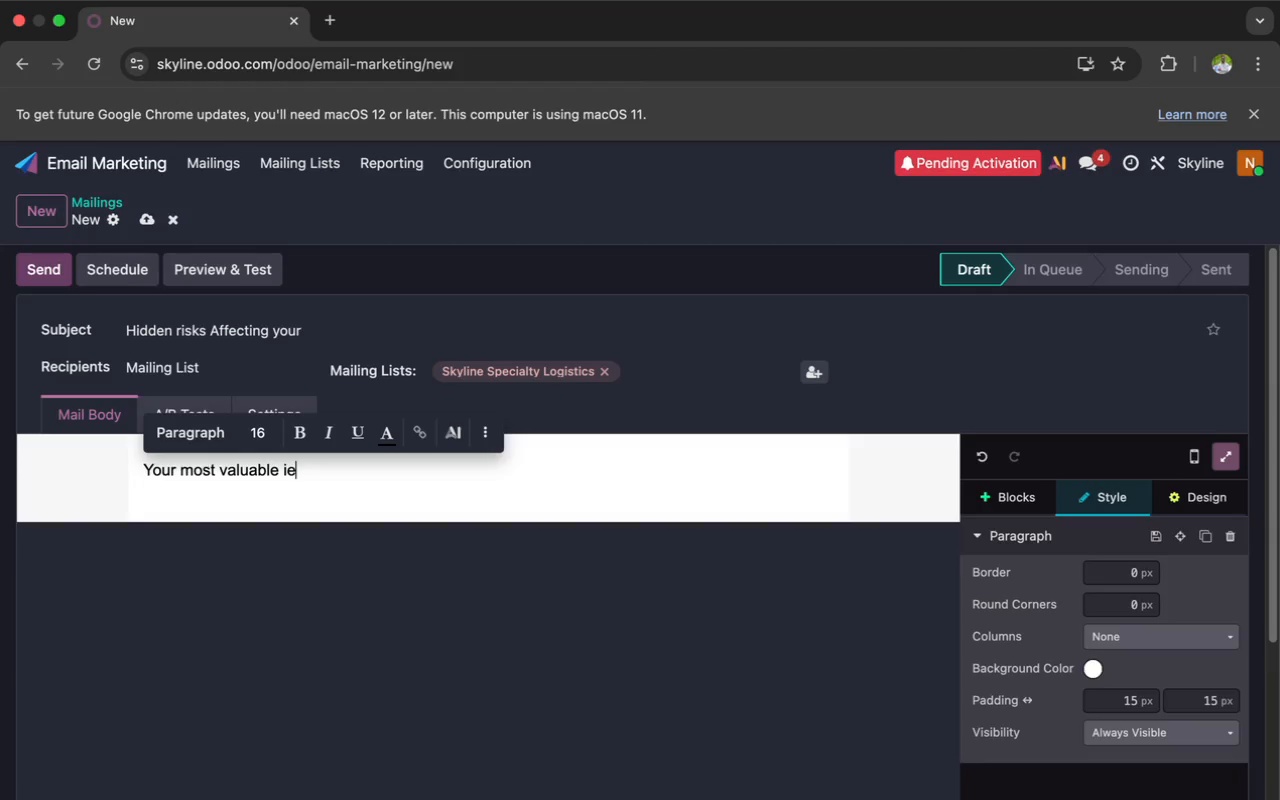 
key(Backspace)
 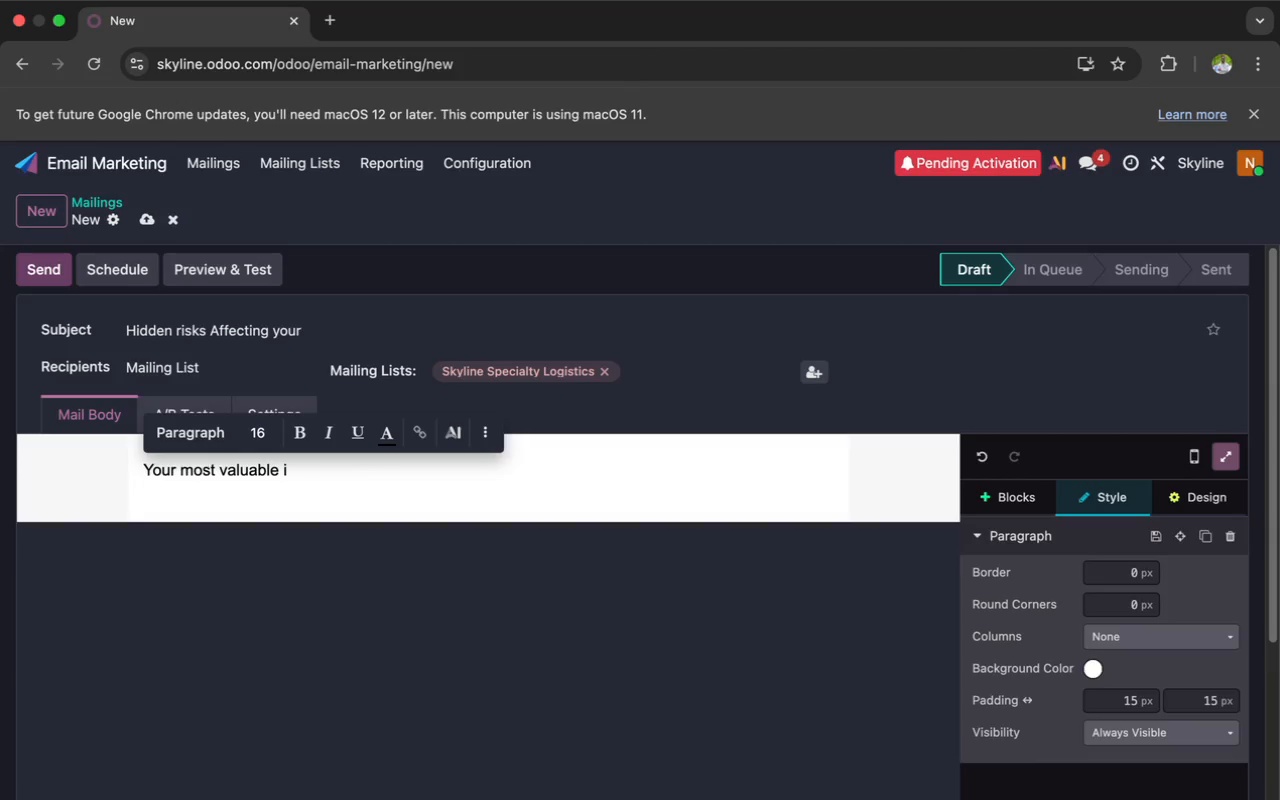 
key(T)
 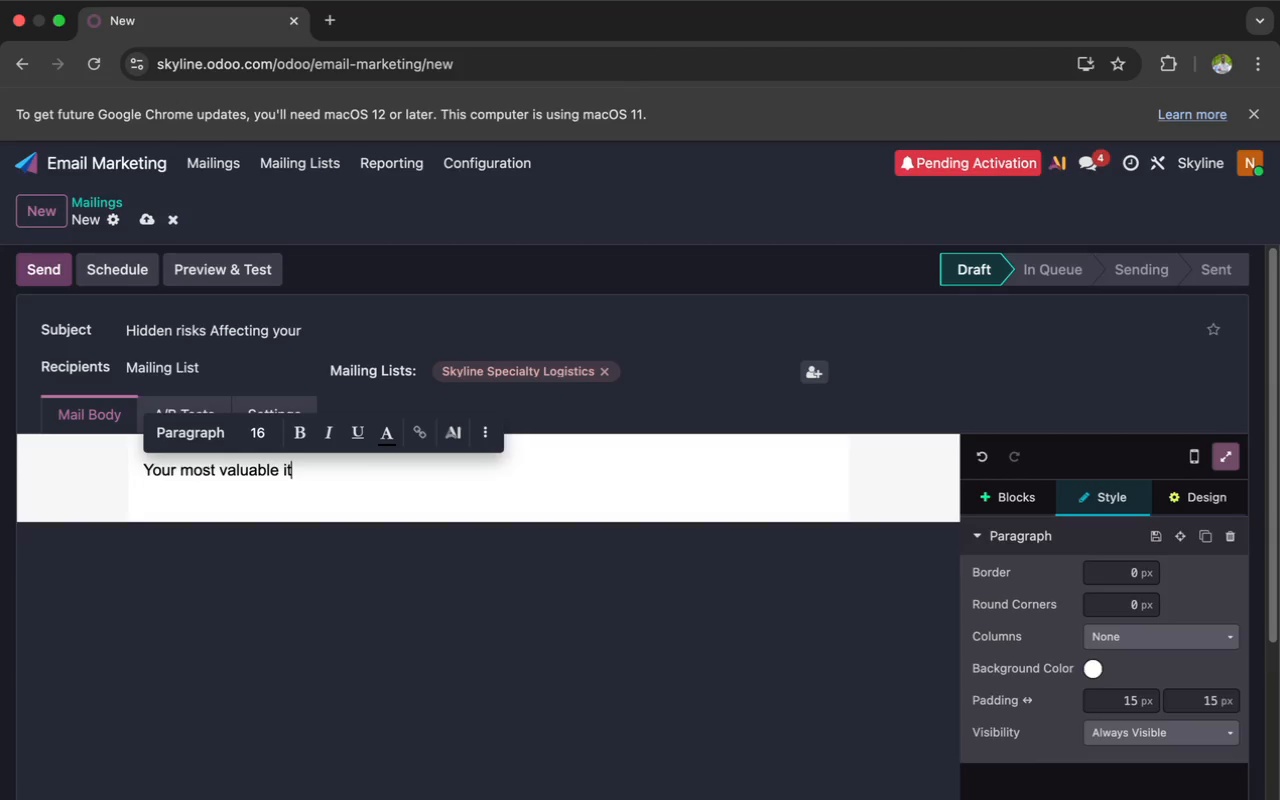 
wait(33.97)
 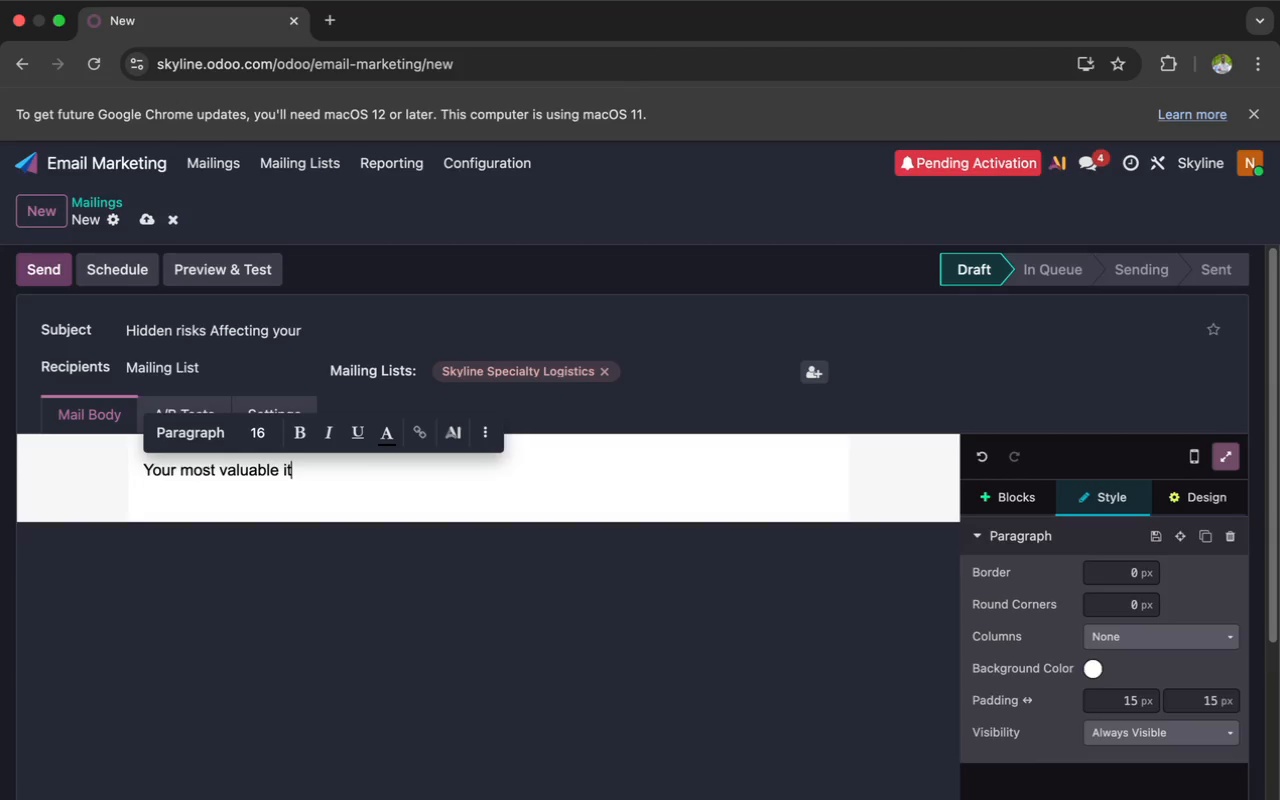 
key(E)
 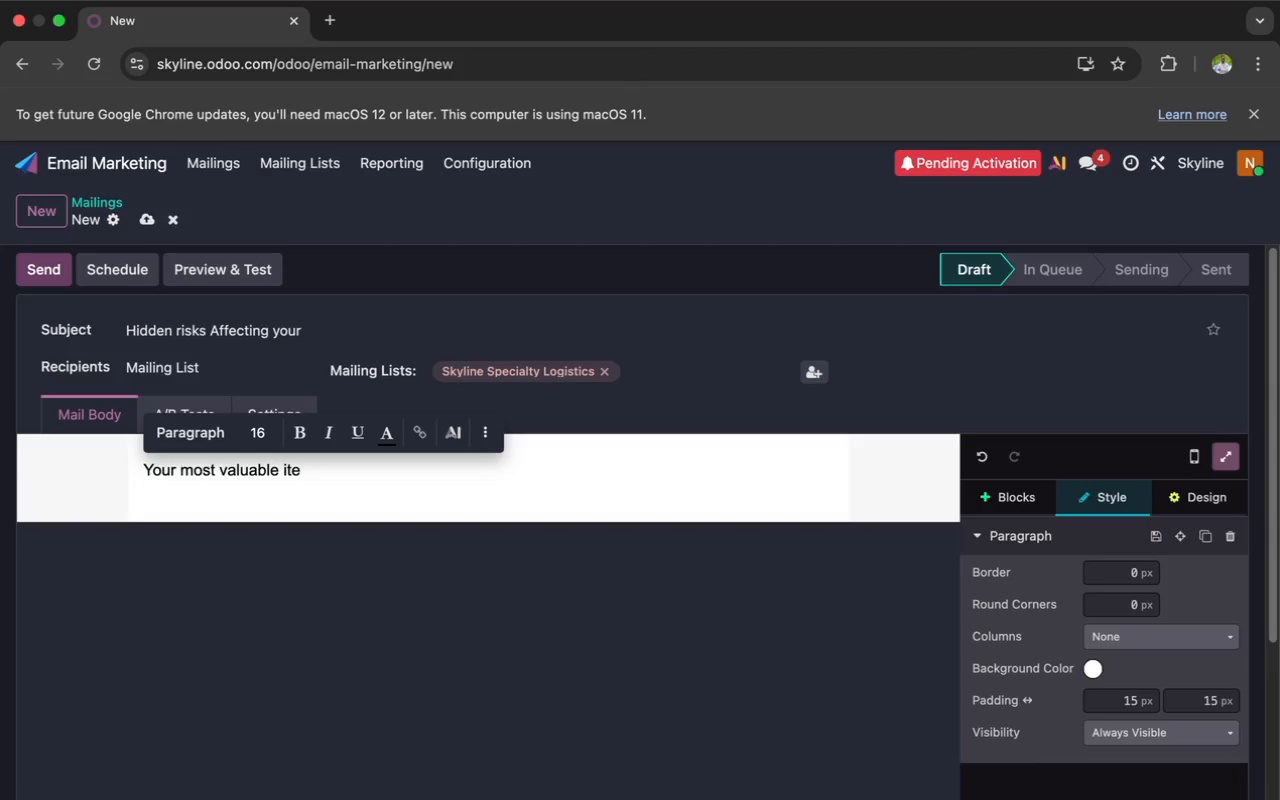 
key(M)
 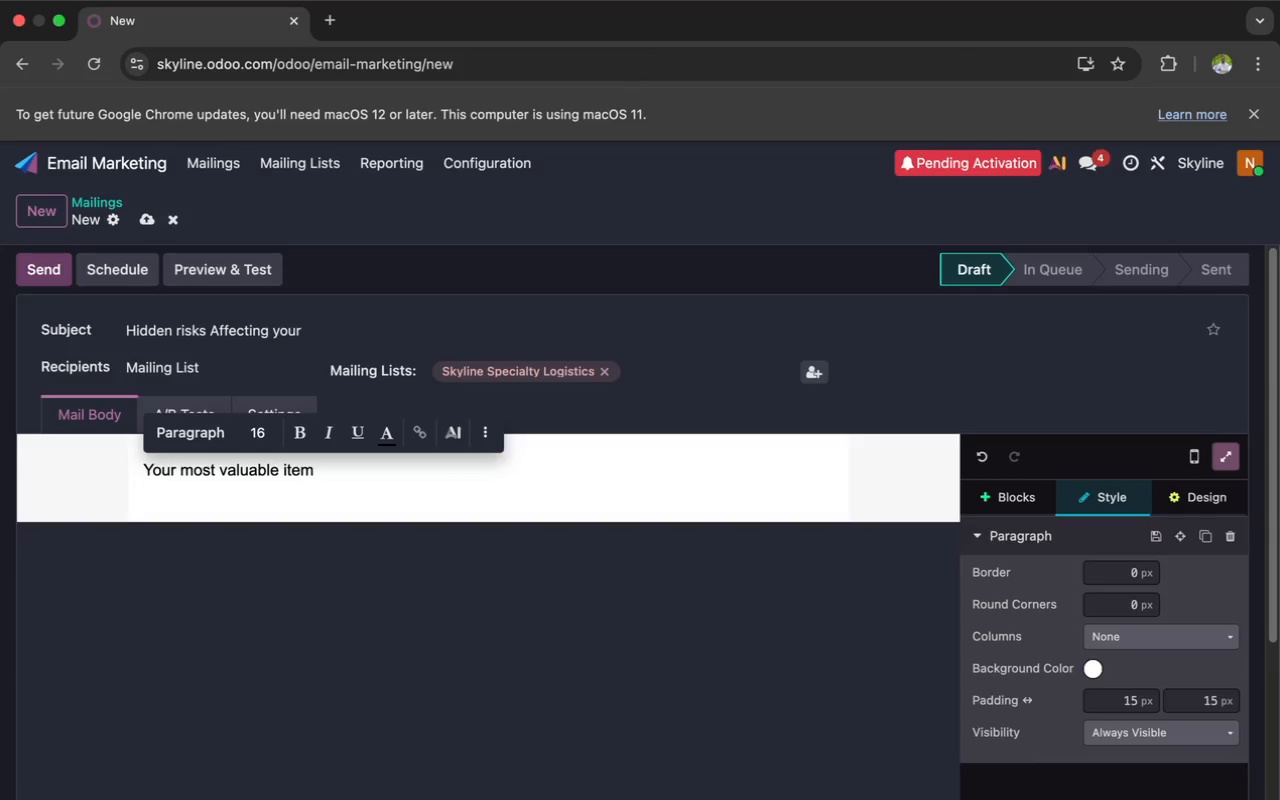 
key(S)
 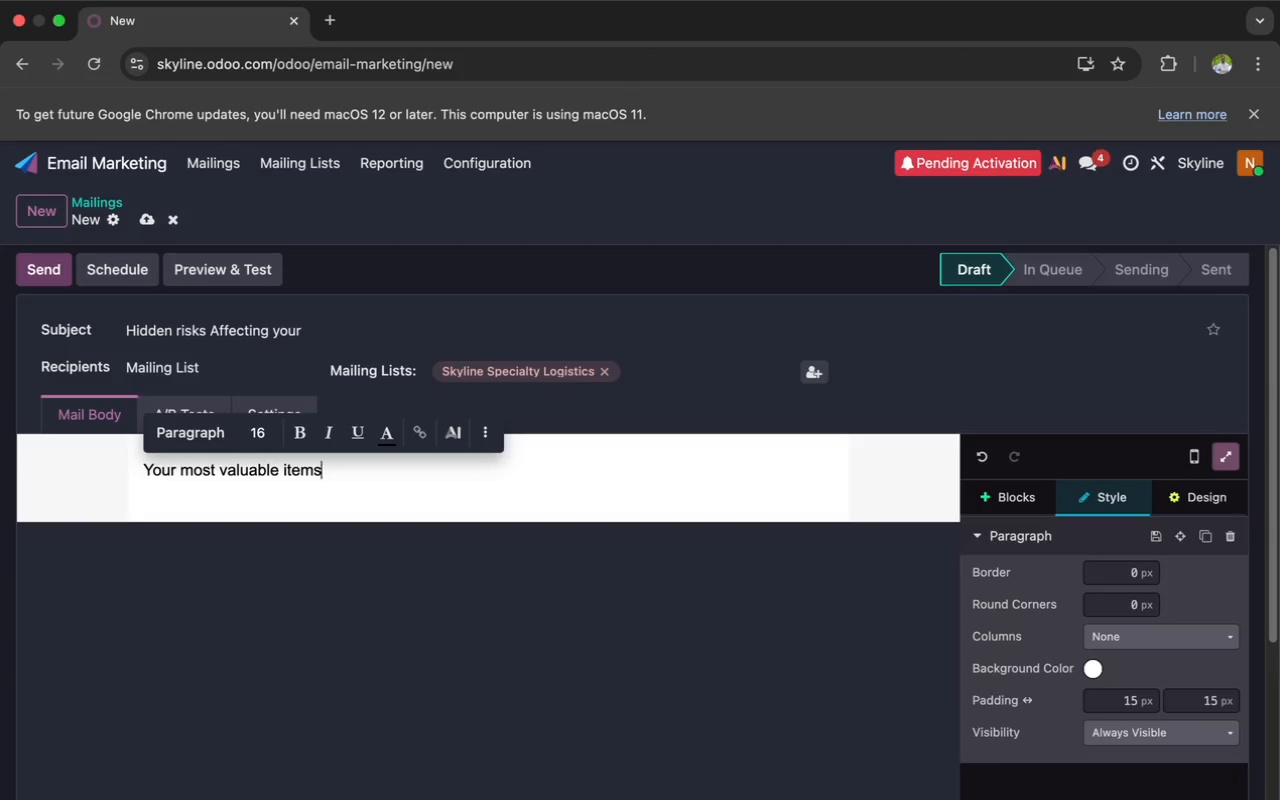 
key(B)
 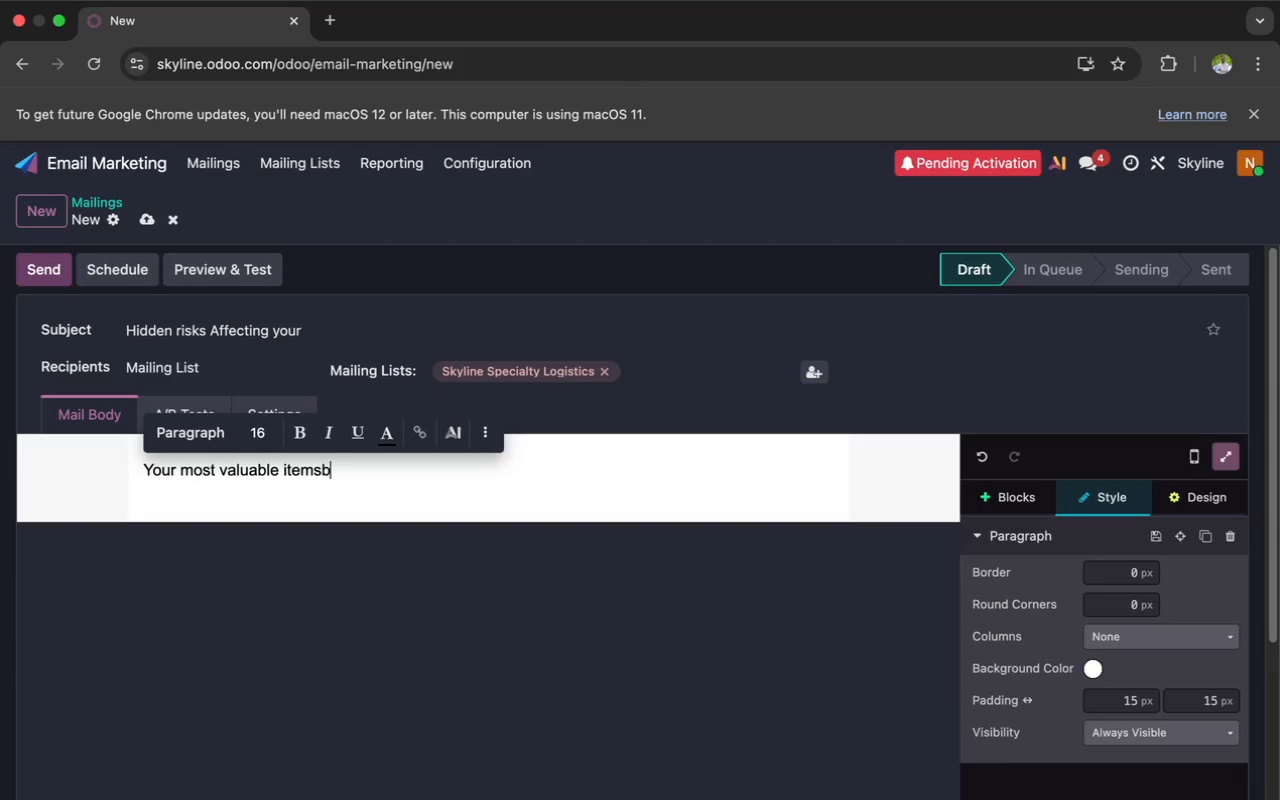 
key(Backspace)
 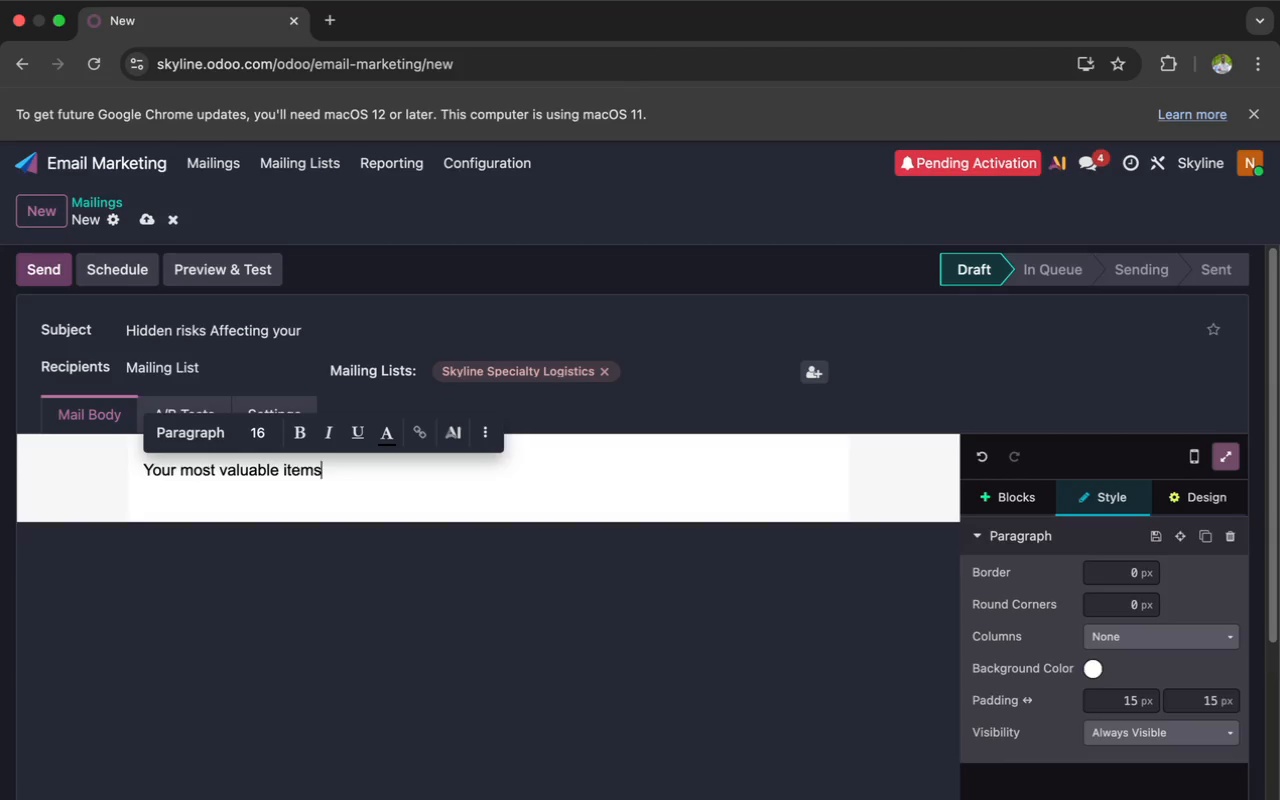 
key(Space)
 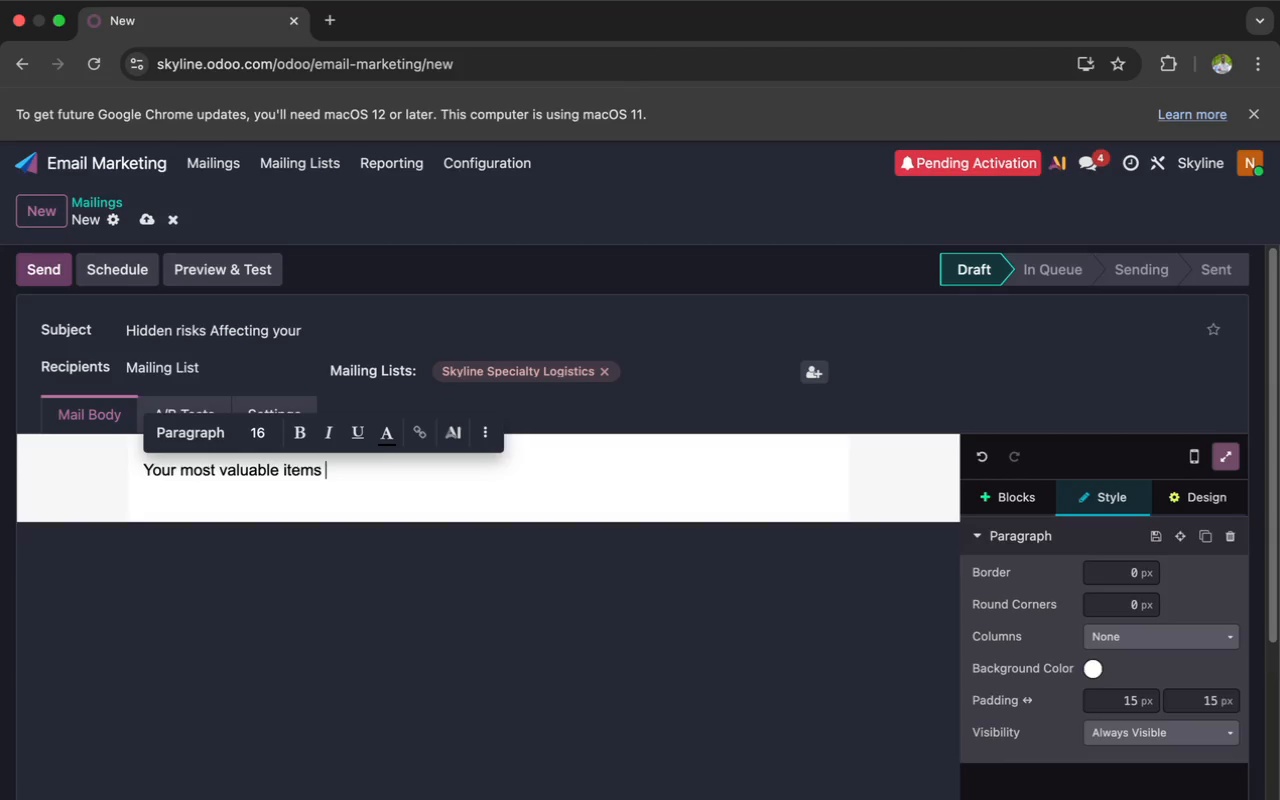 
key(D)
 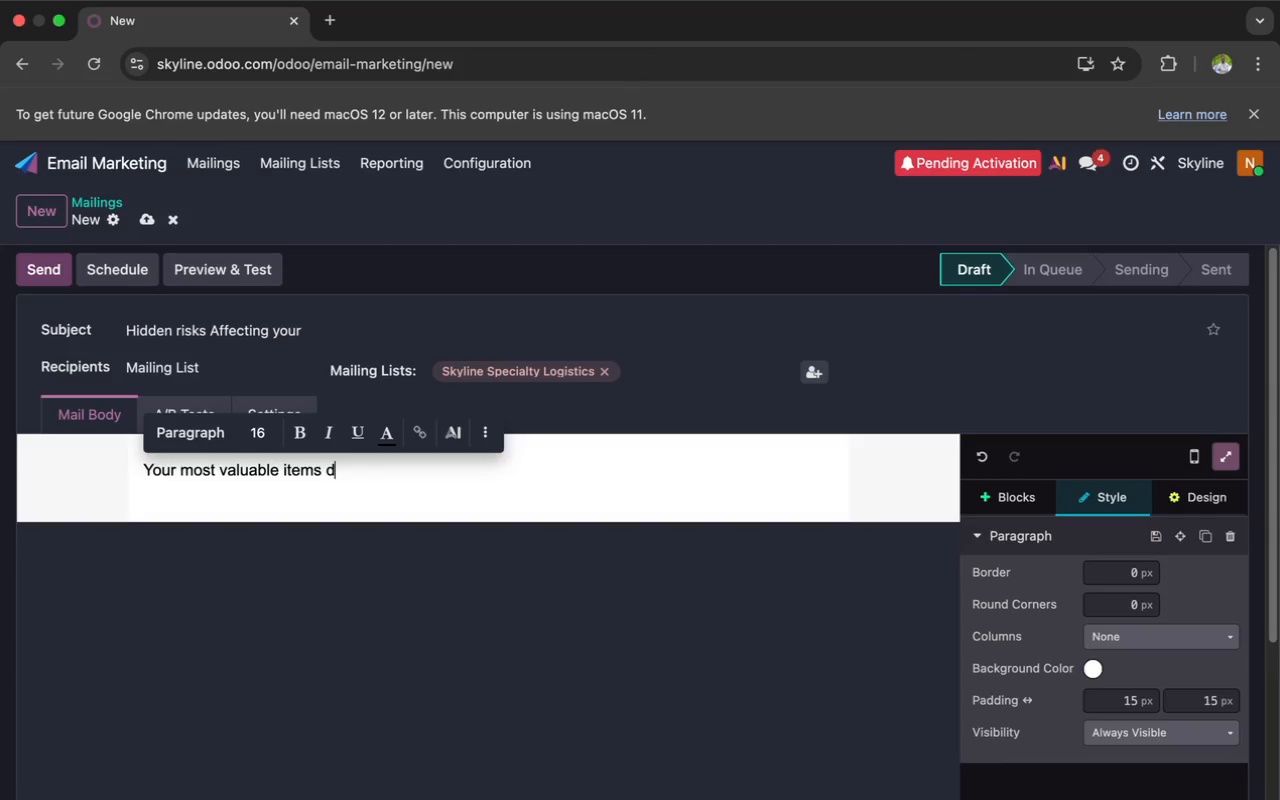 
type(ese)
 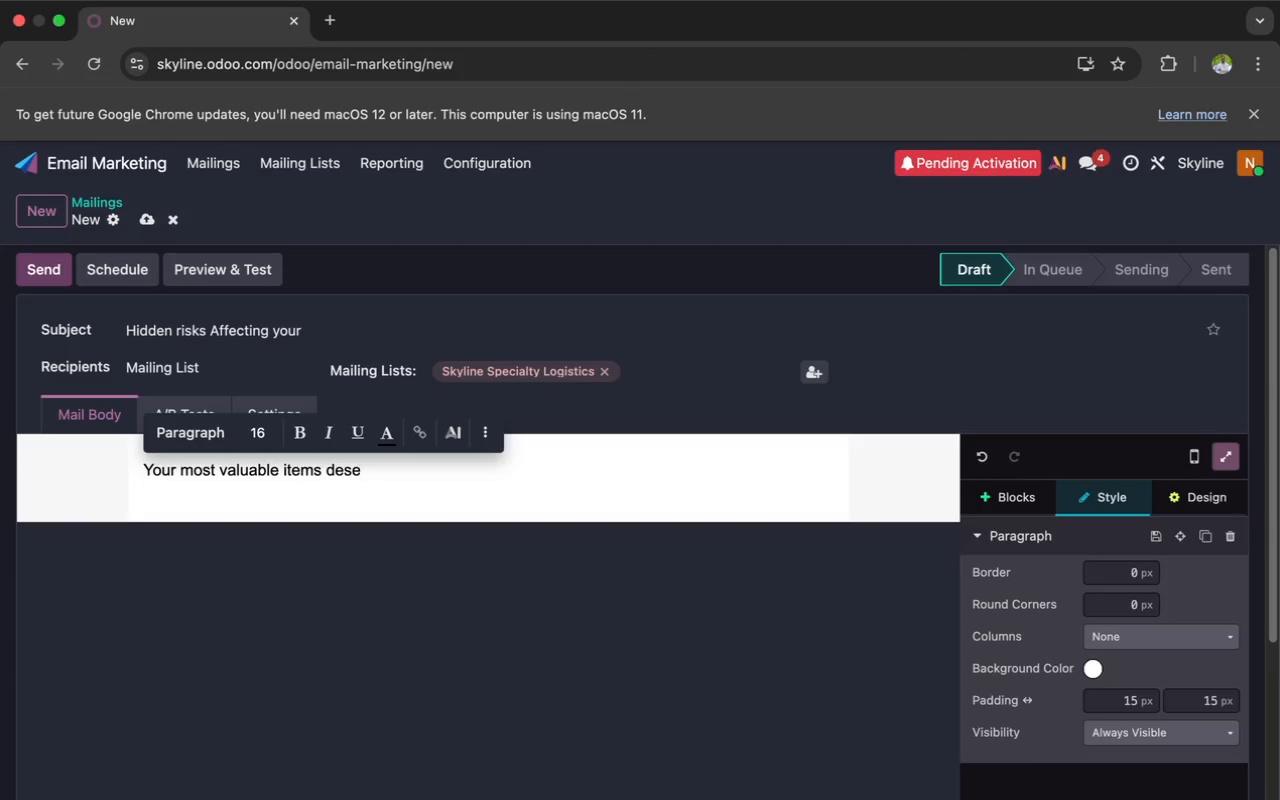 
wait(7.3)
 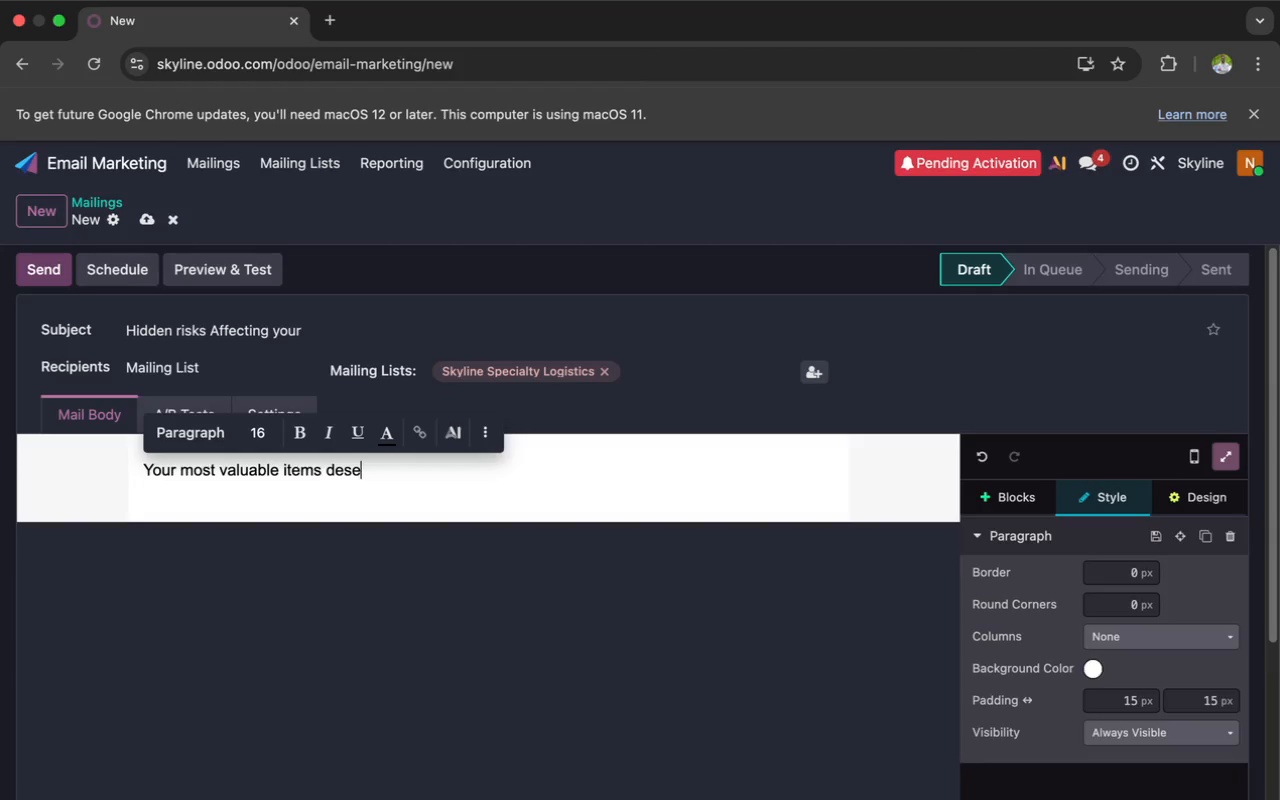 
key(R)
 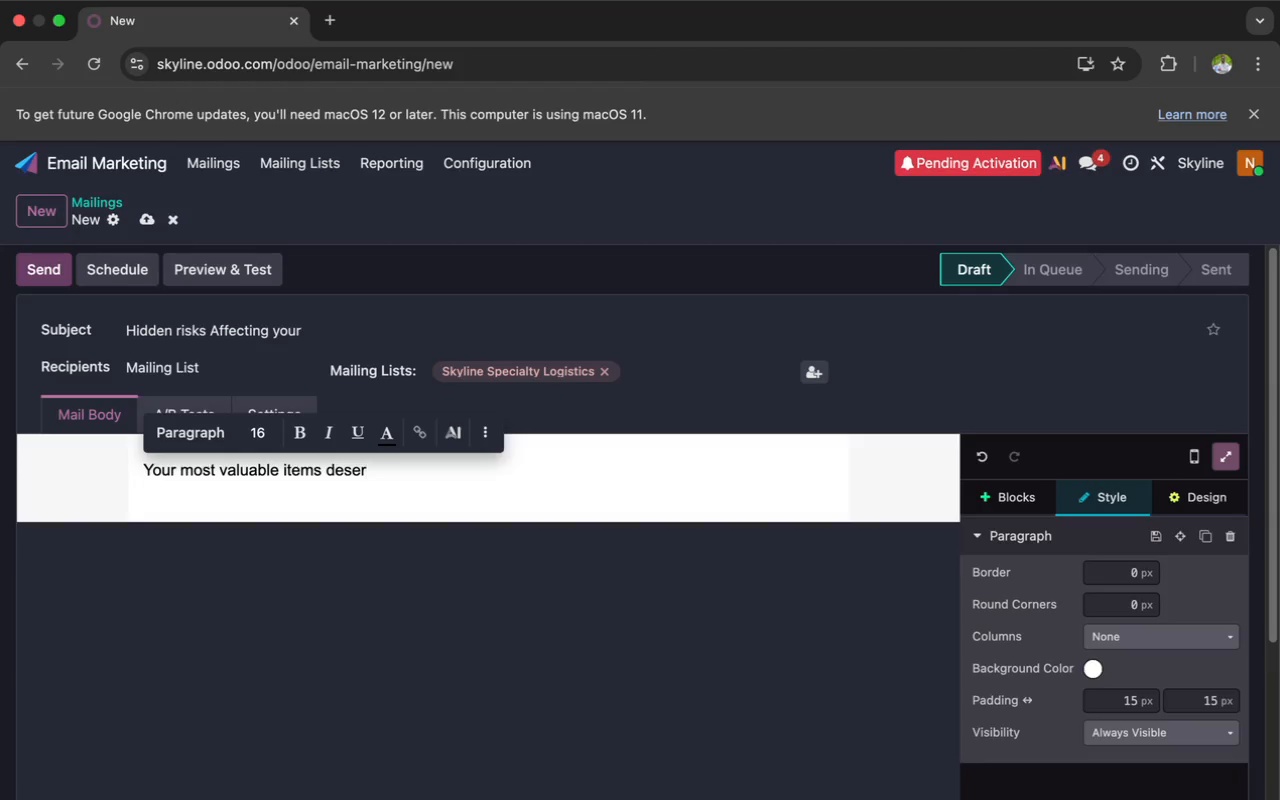 
type(ve)
 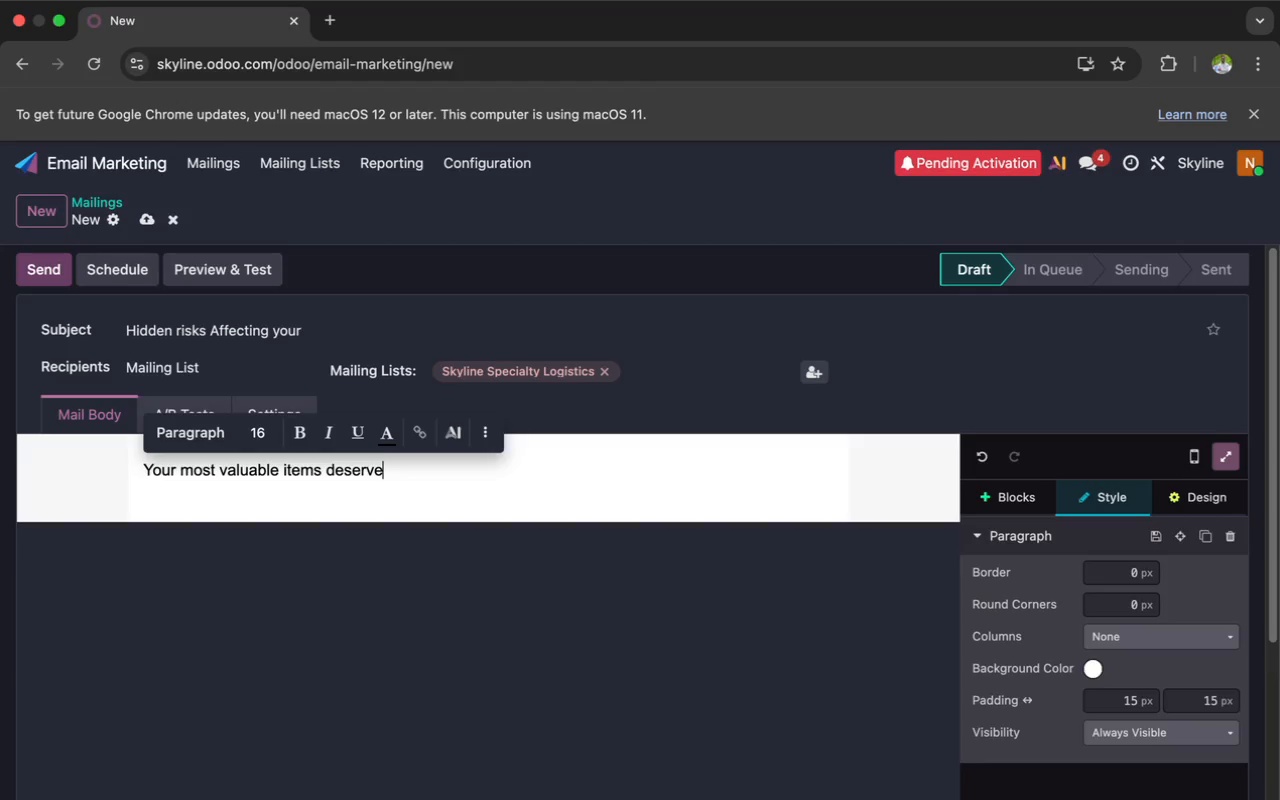 
wait(7.86)
 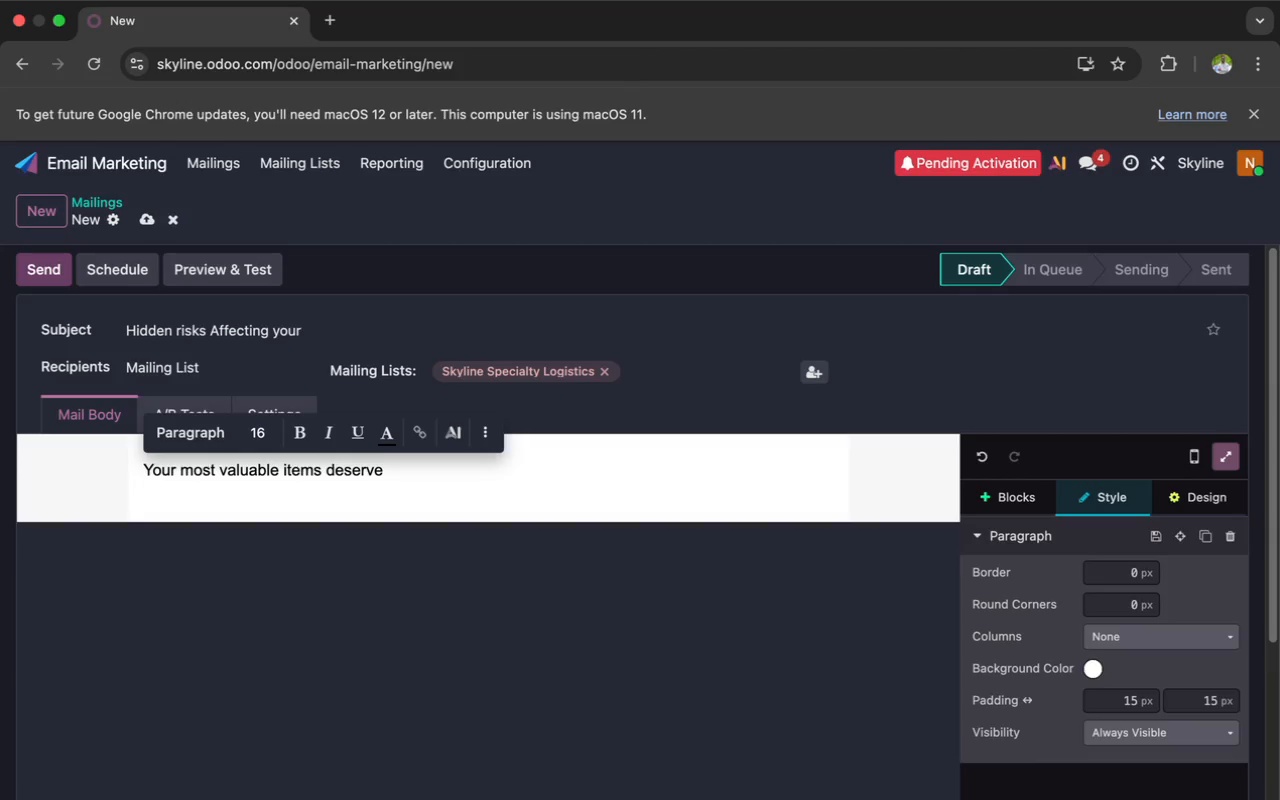 
key(Space)
 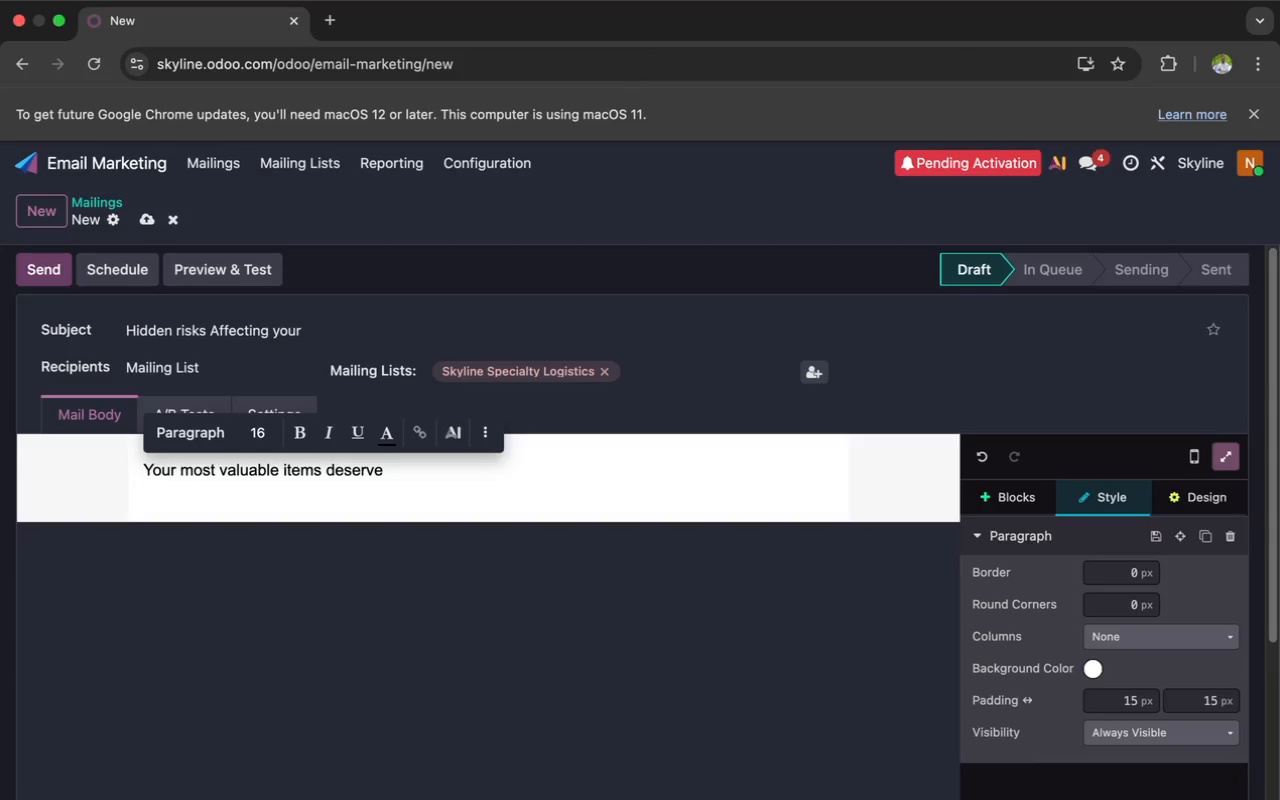 
key(M)
 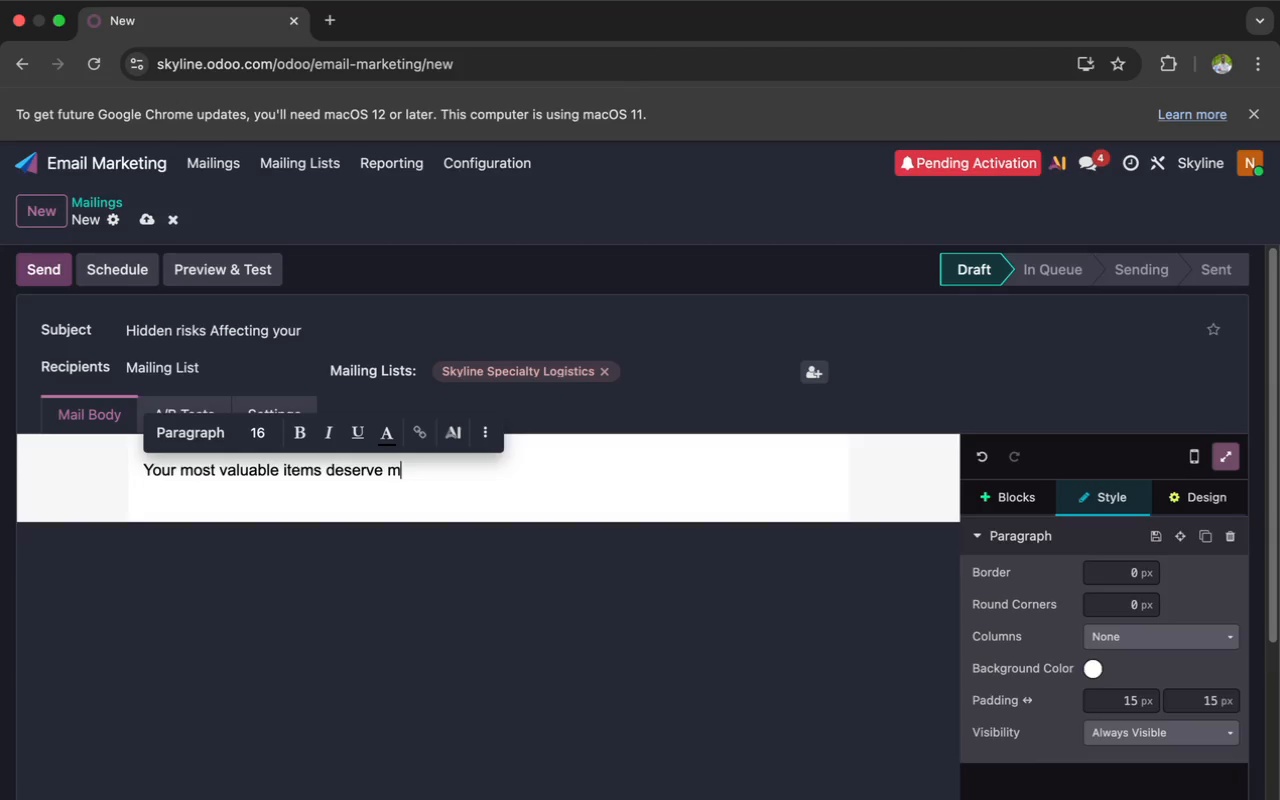 
key(O)
 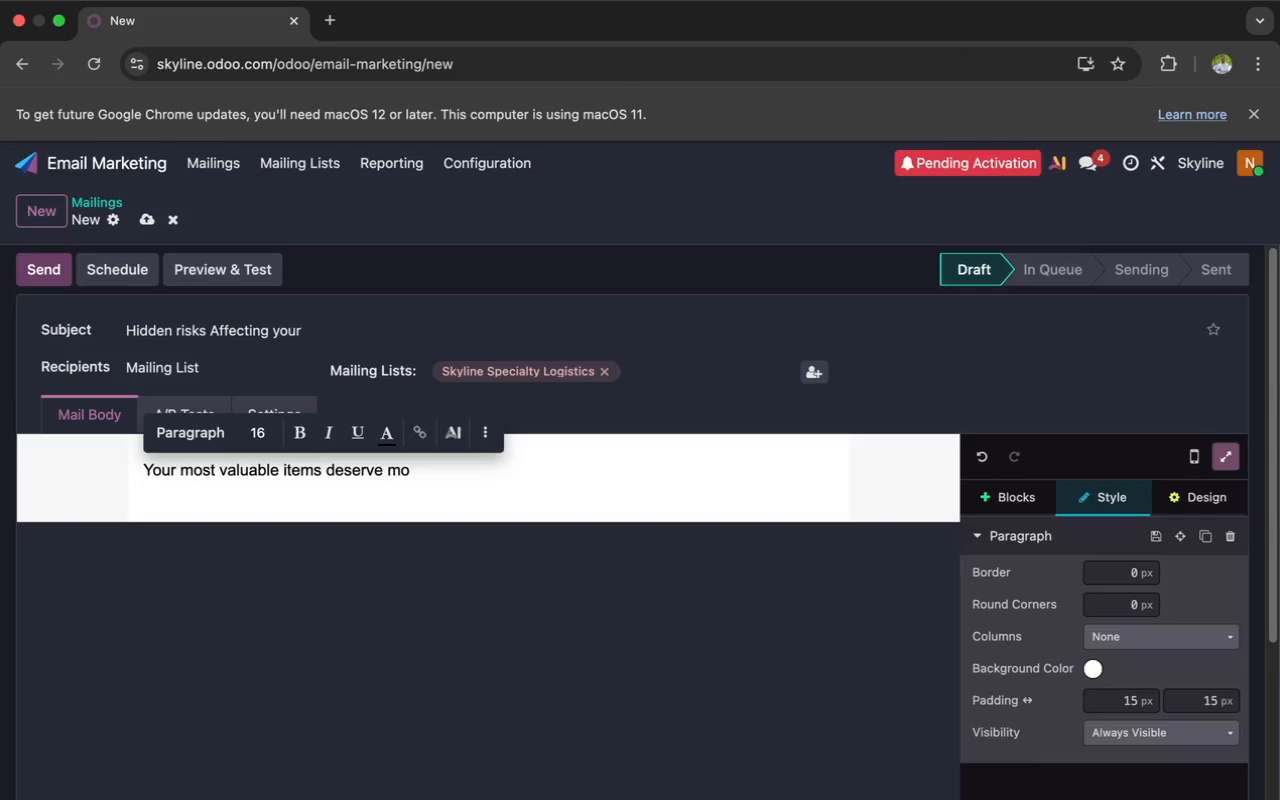 
key(R)
 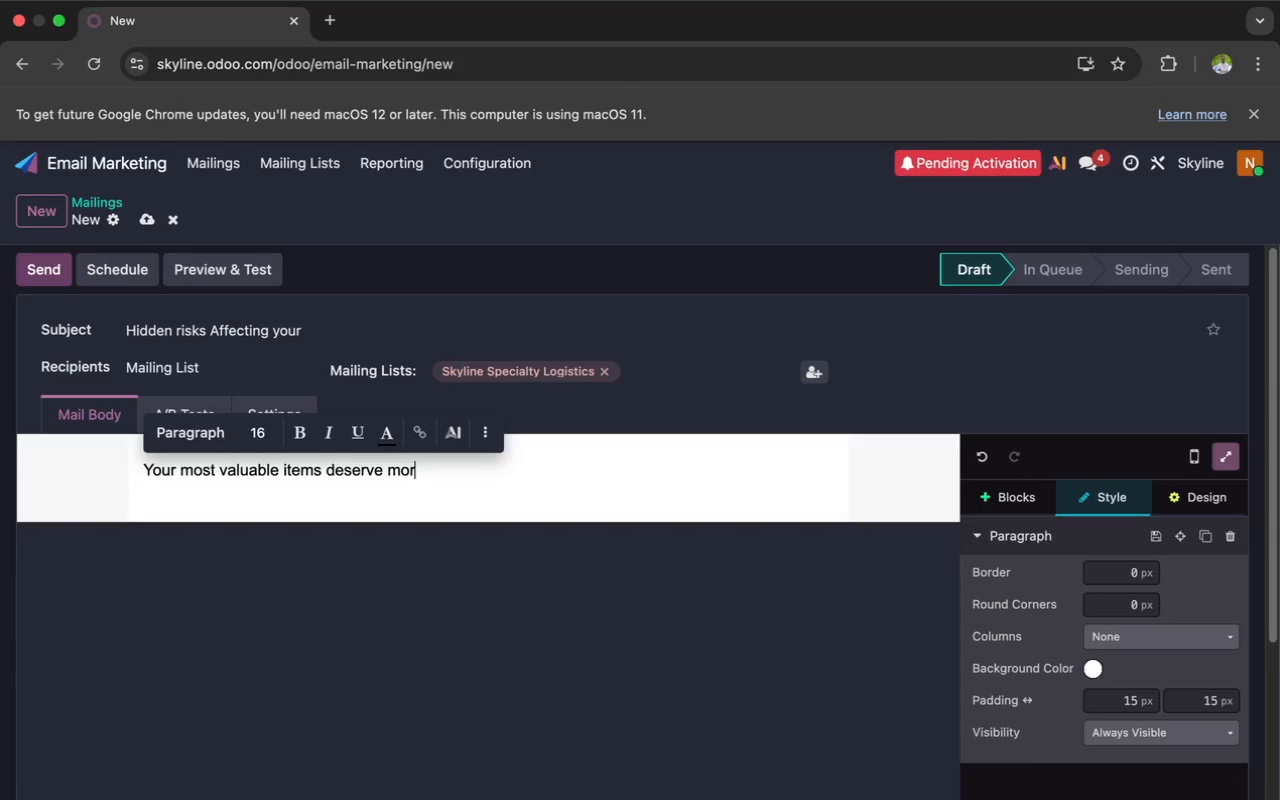 
wait(5.94)
 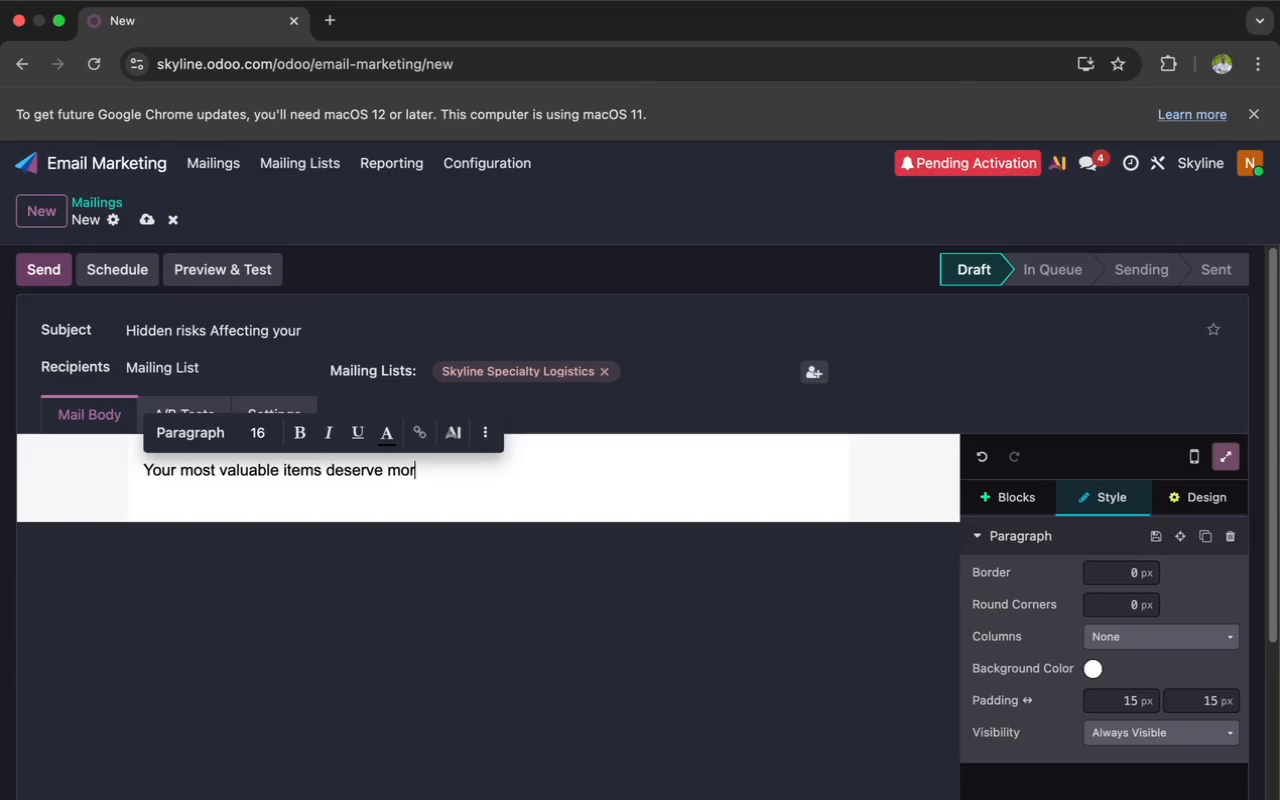 
key(S)
 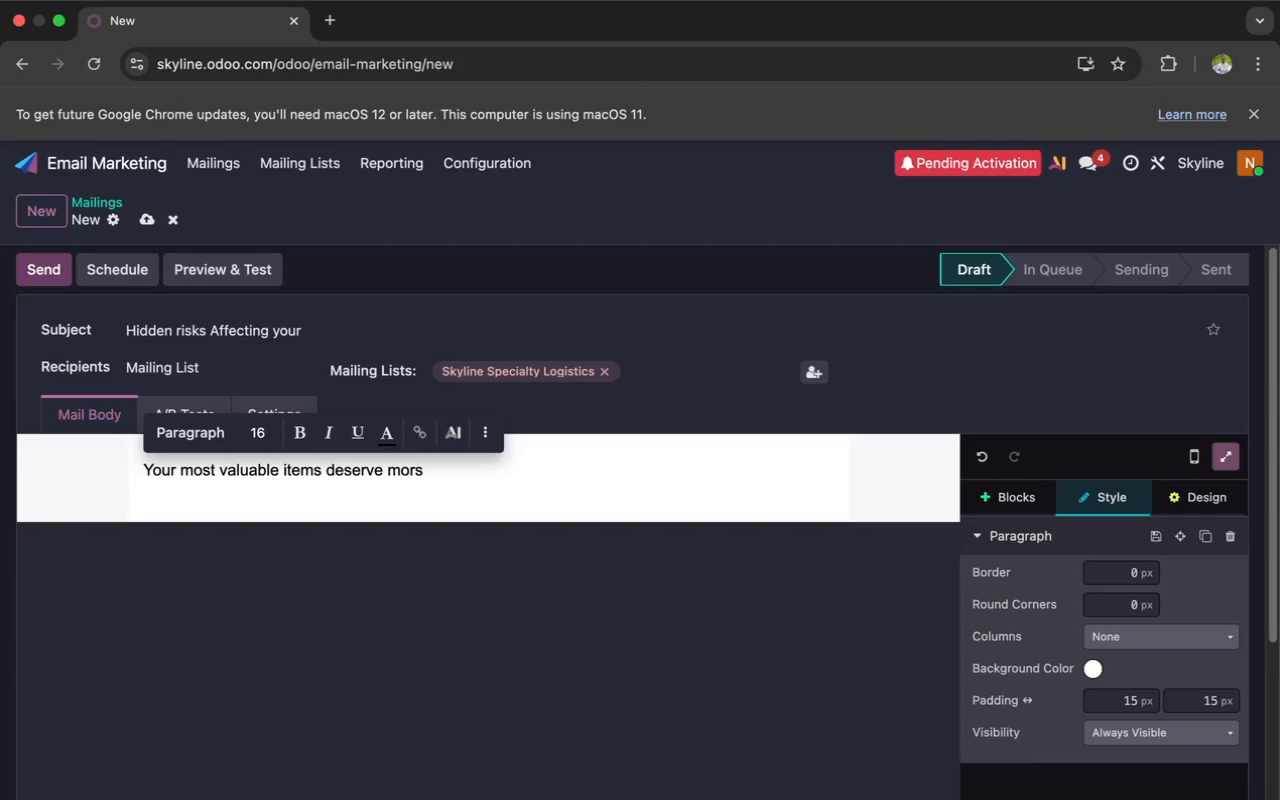 
key(Backspace)
 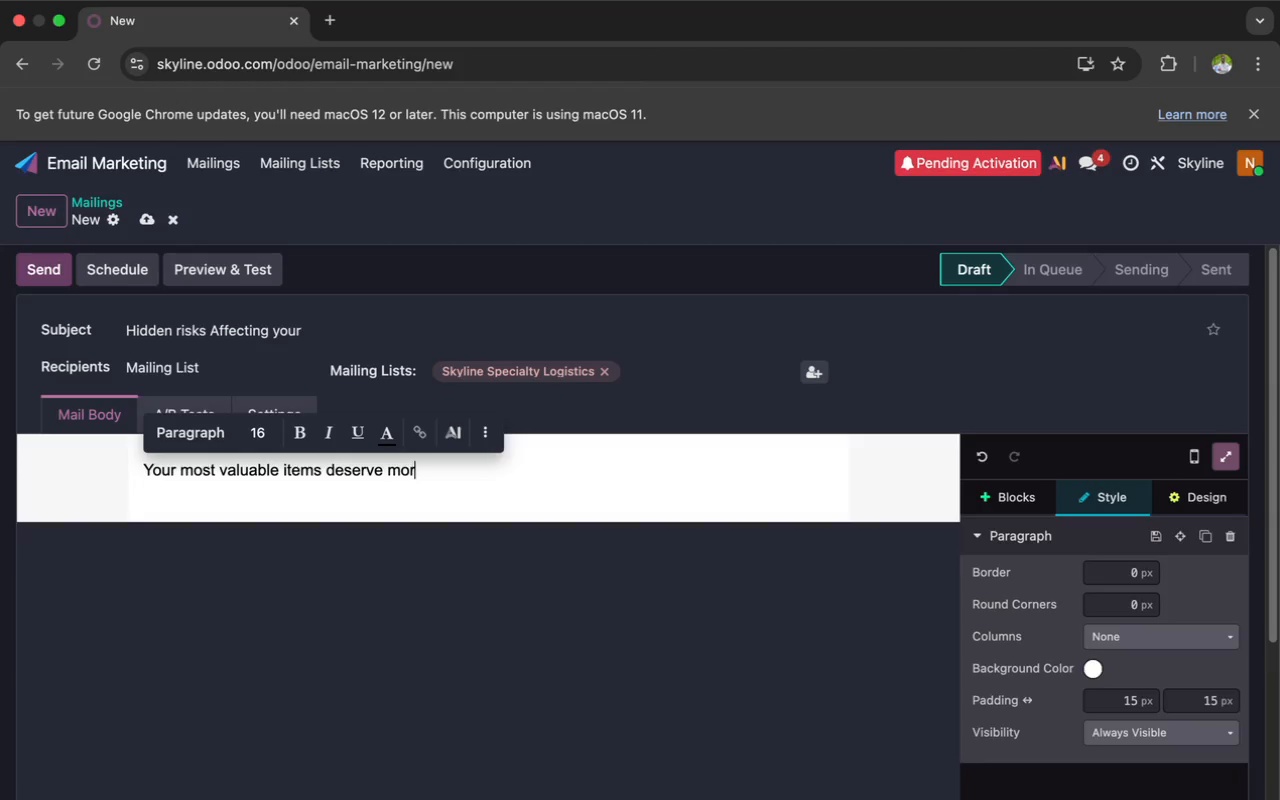 
key(R)
 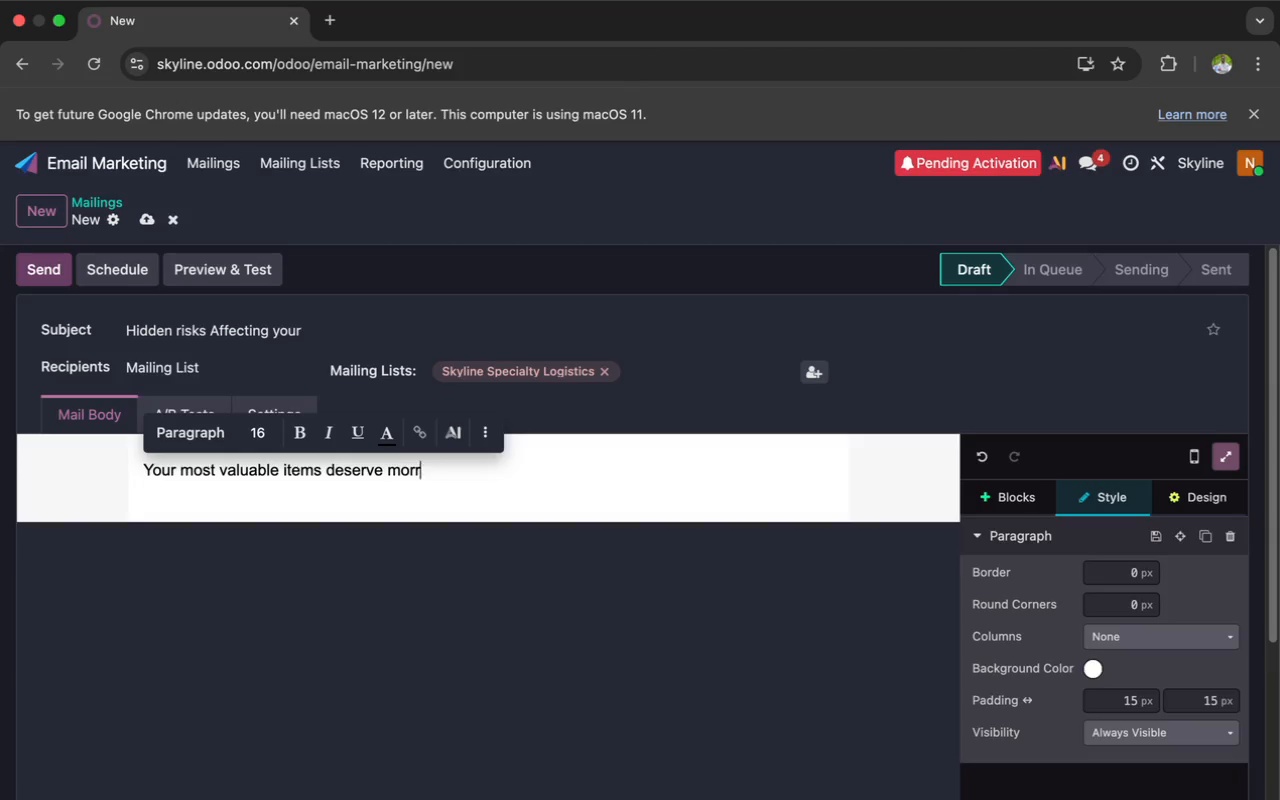 
key(Backspace)
 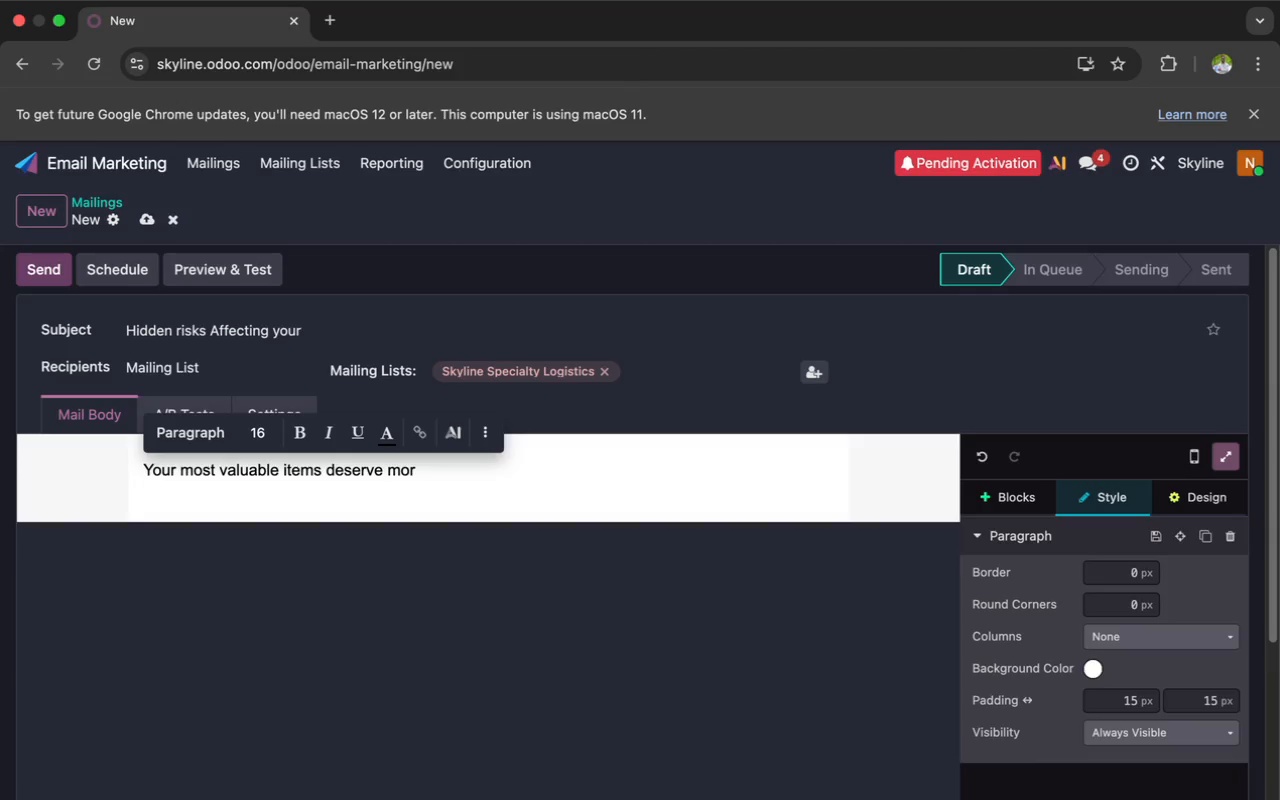 
key(E)
 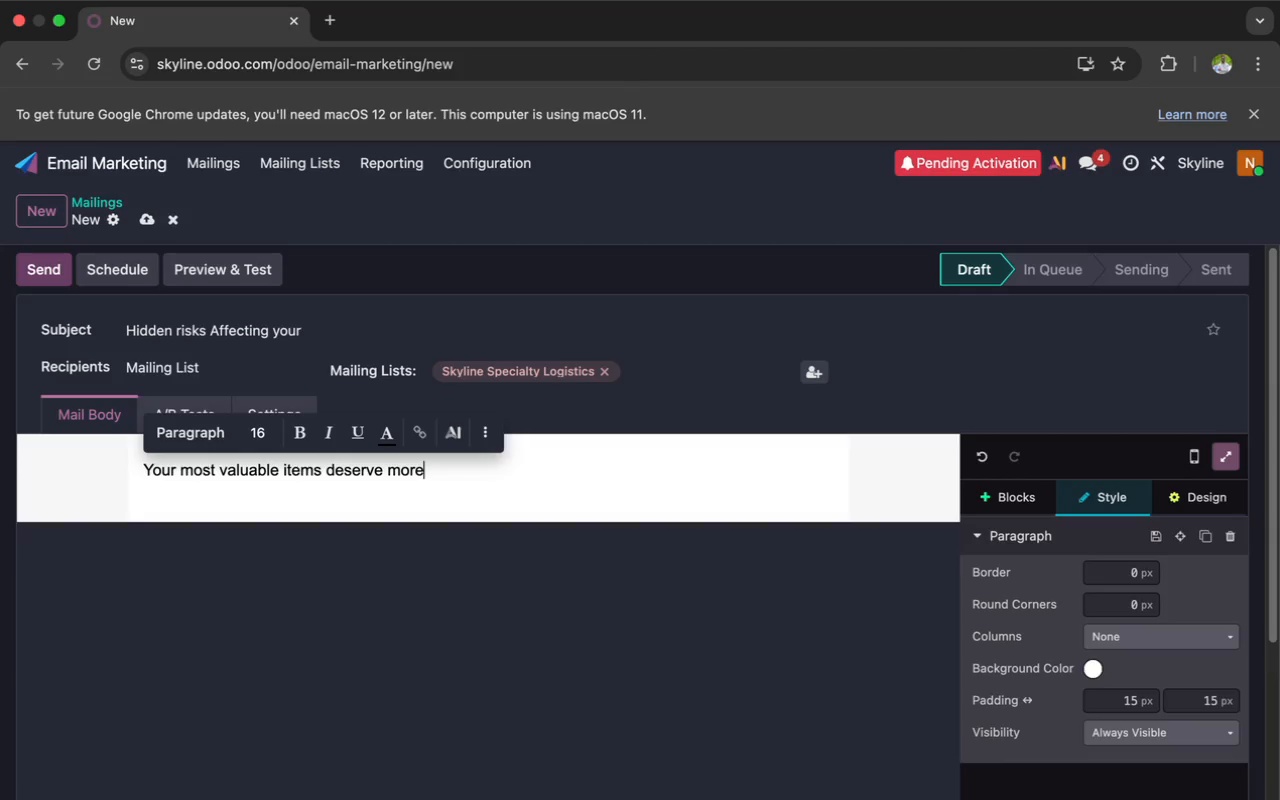 
wait(16.91)
 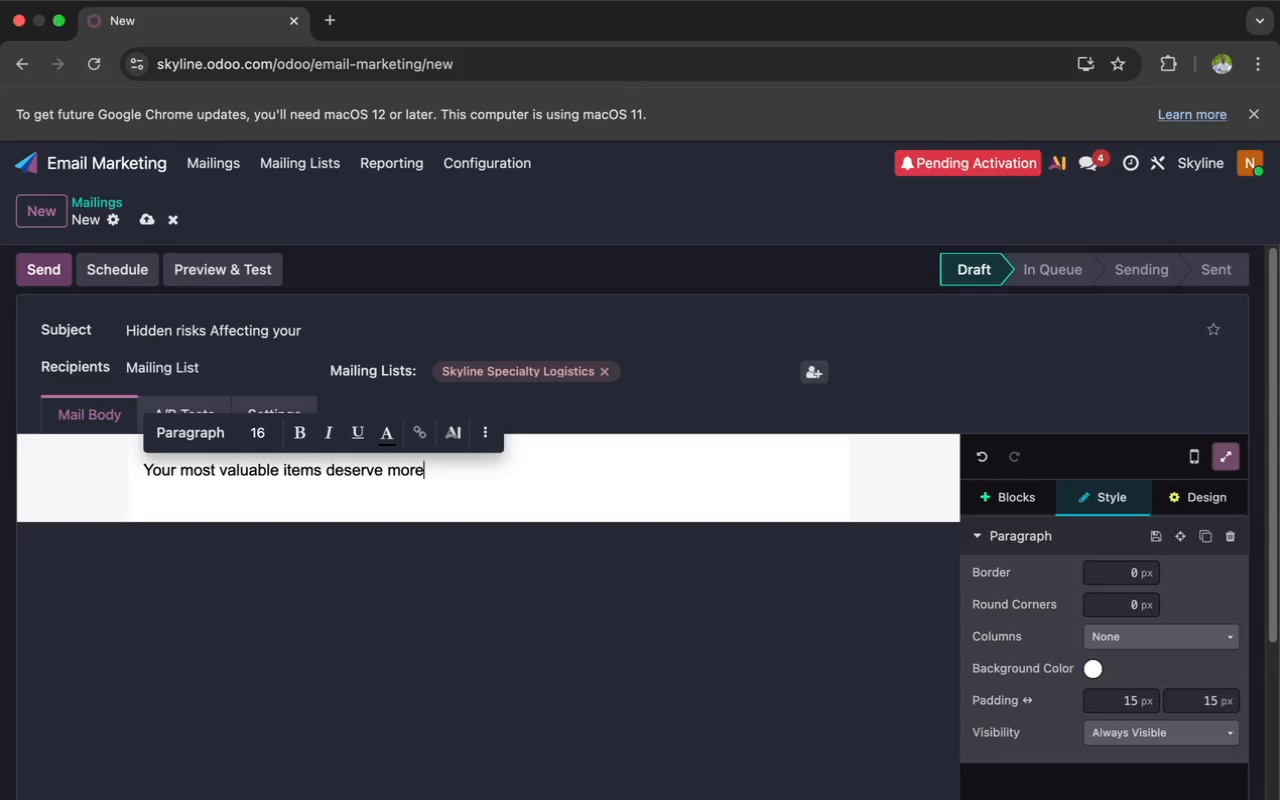 
type( h)
key(Backspace)
type(g)
key(Backspace)
type(th)
 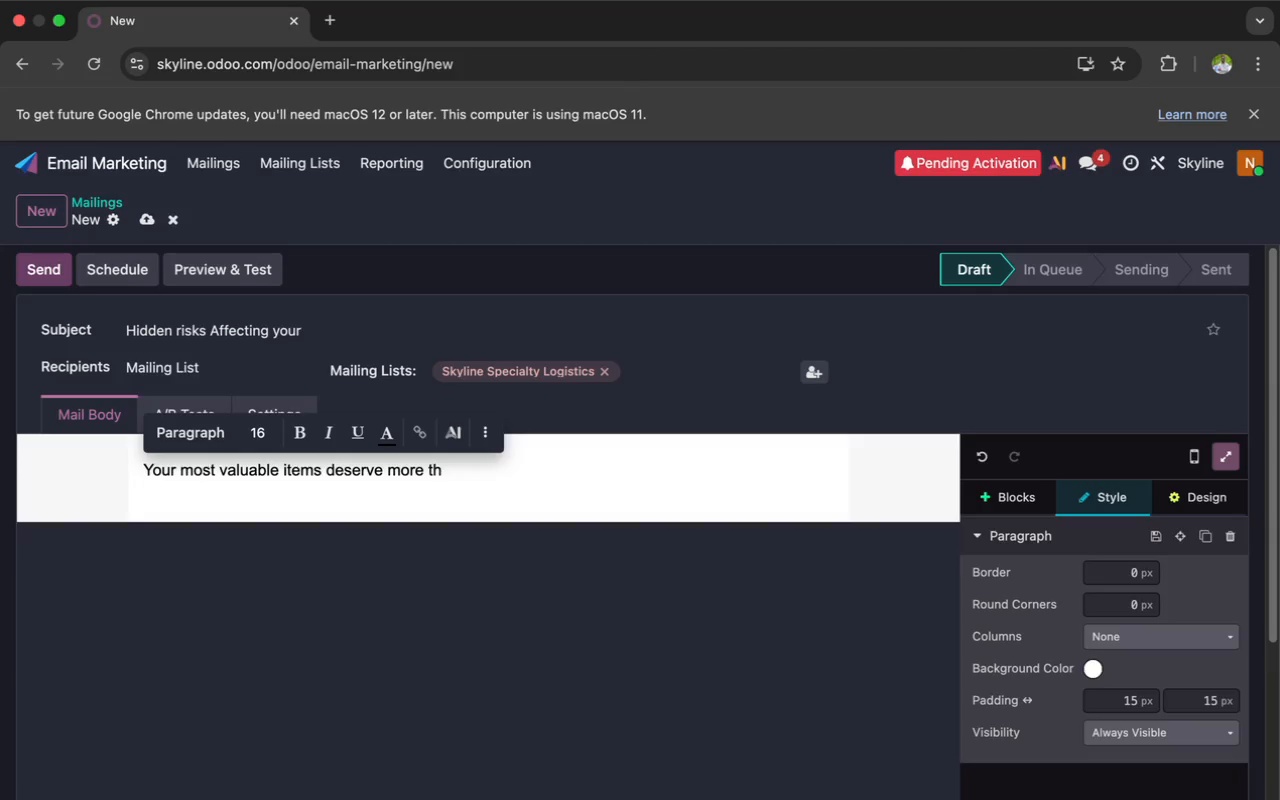 
wait(7.58)
 